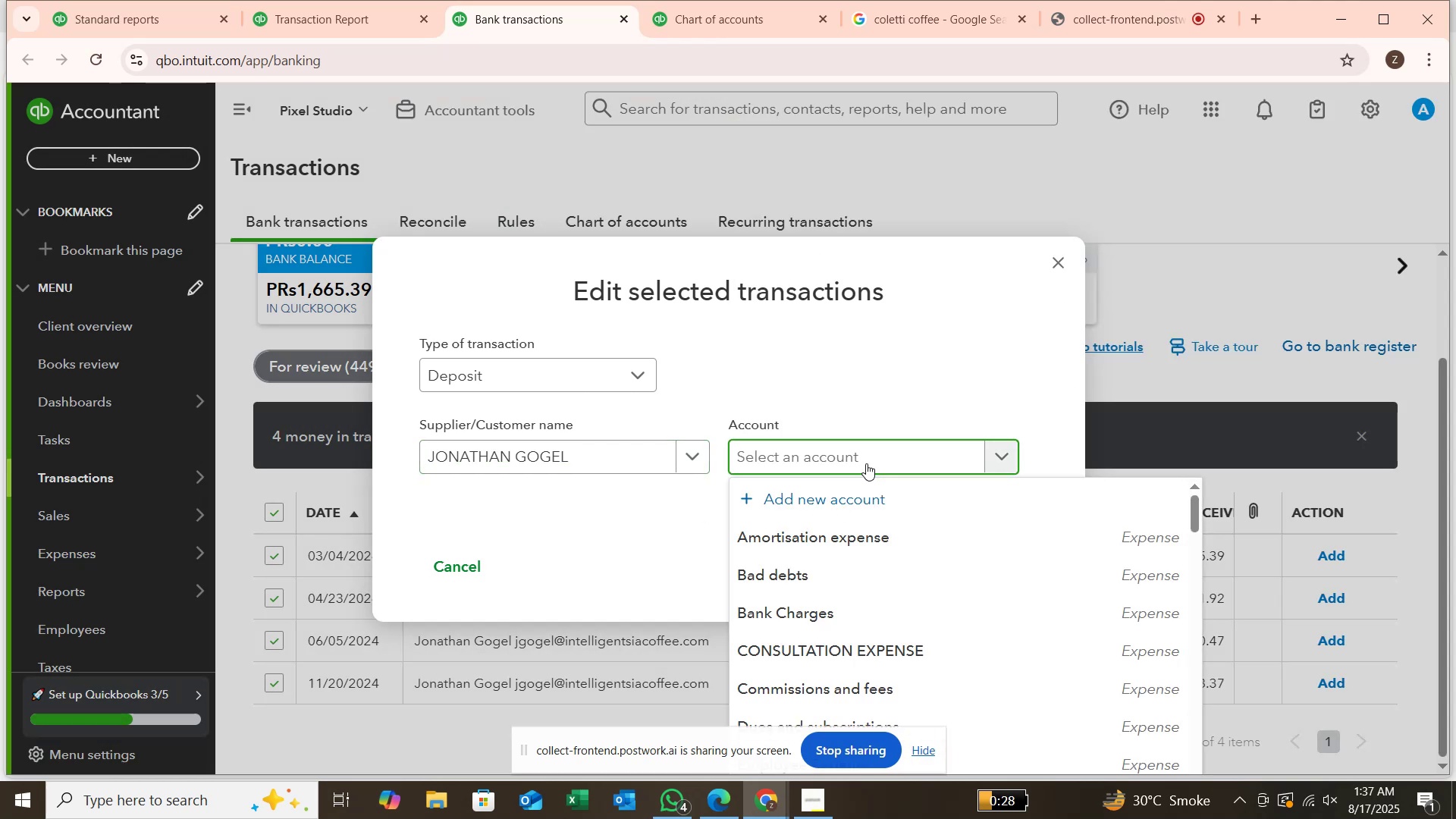 
type(ser)
 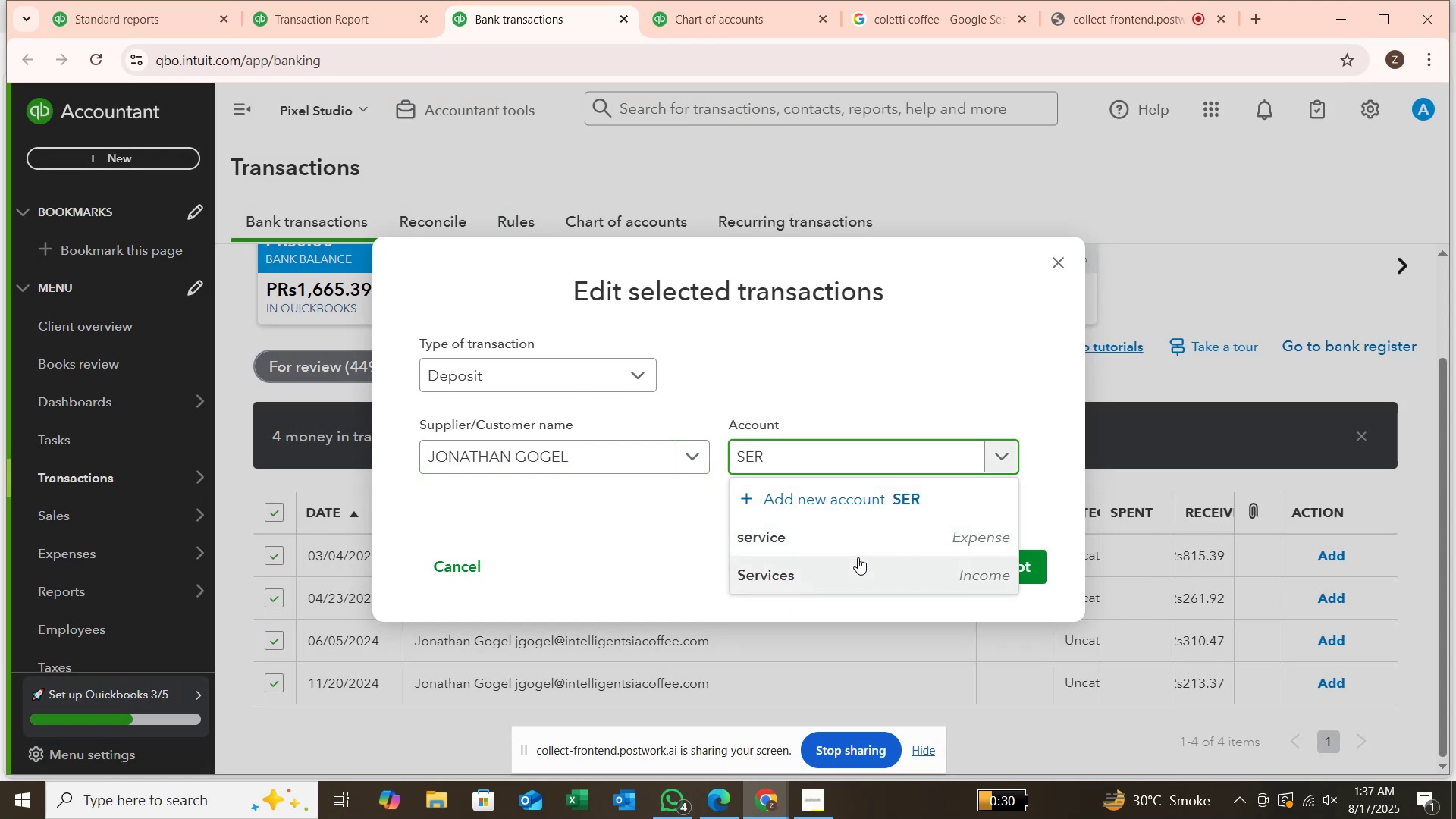 
left_click([857, 563])
 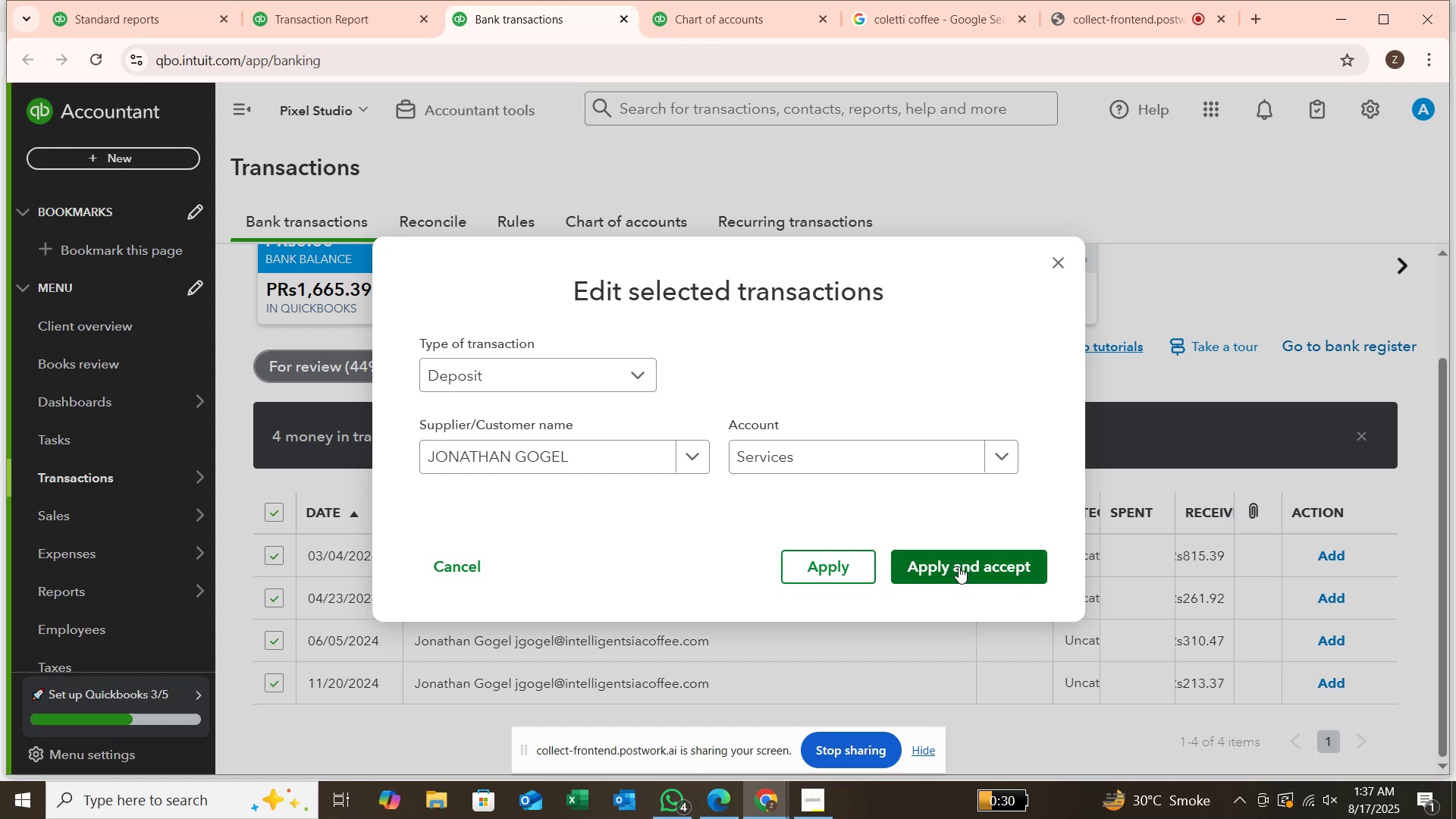 
left_click([960, 563])
 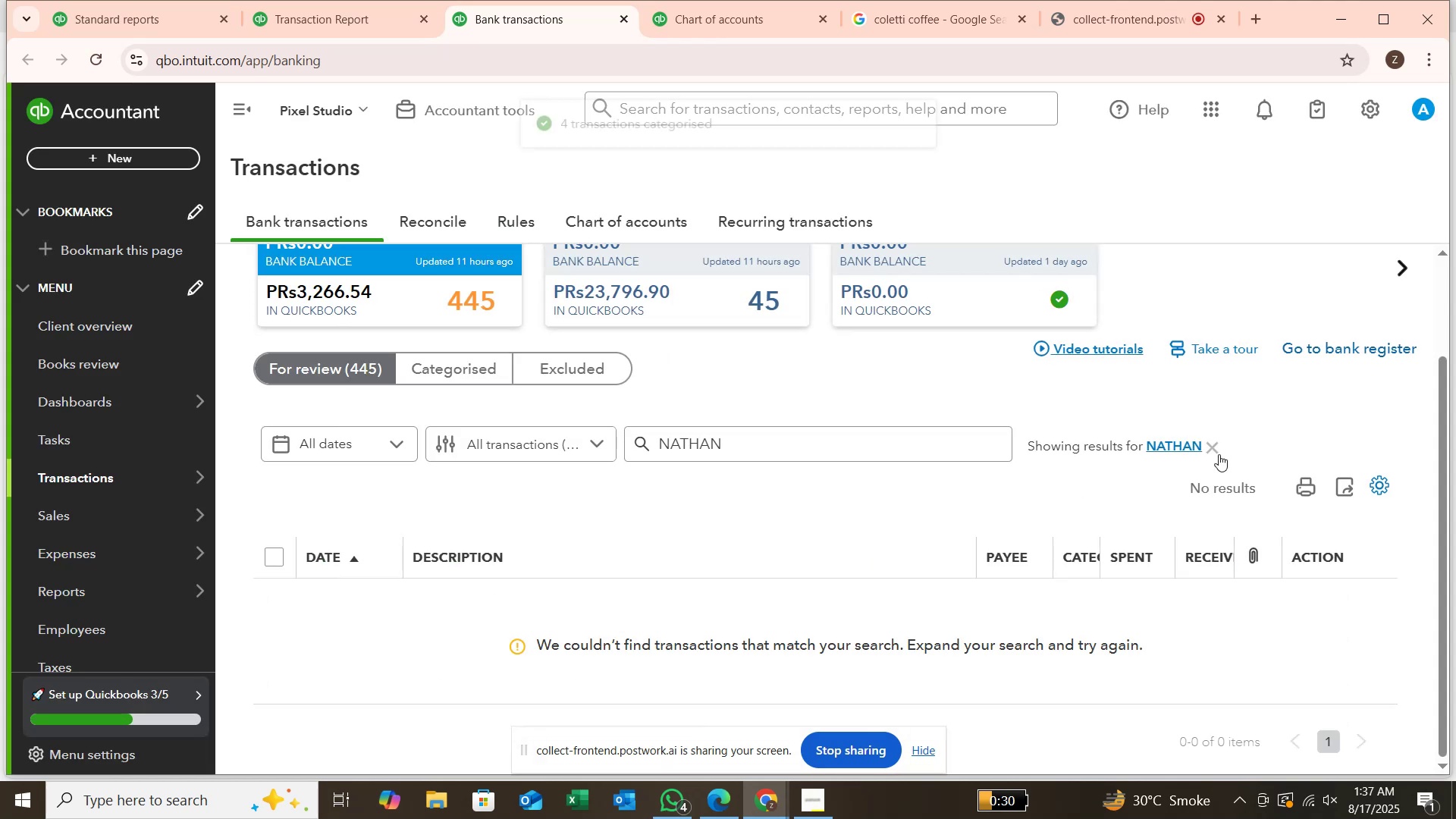 
left_click([1211, 446])
 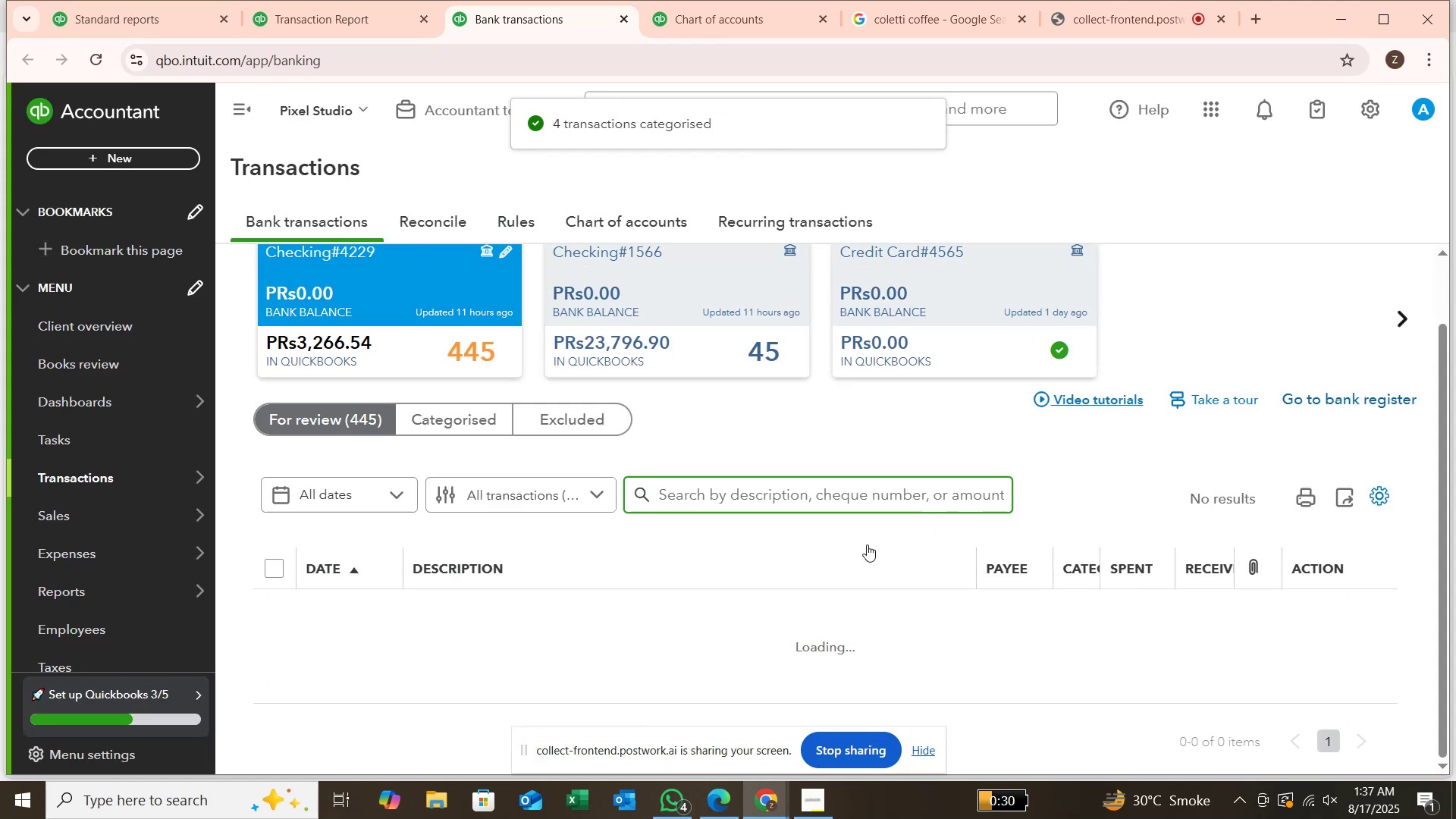 
scroll: coordinate [892, 606], scroll_direction: down, amount: 1.0
 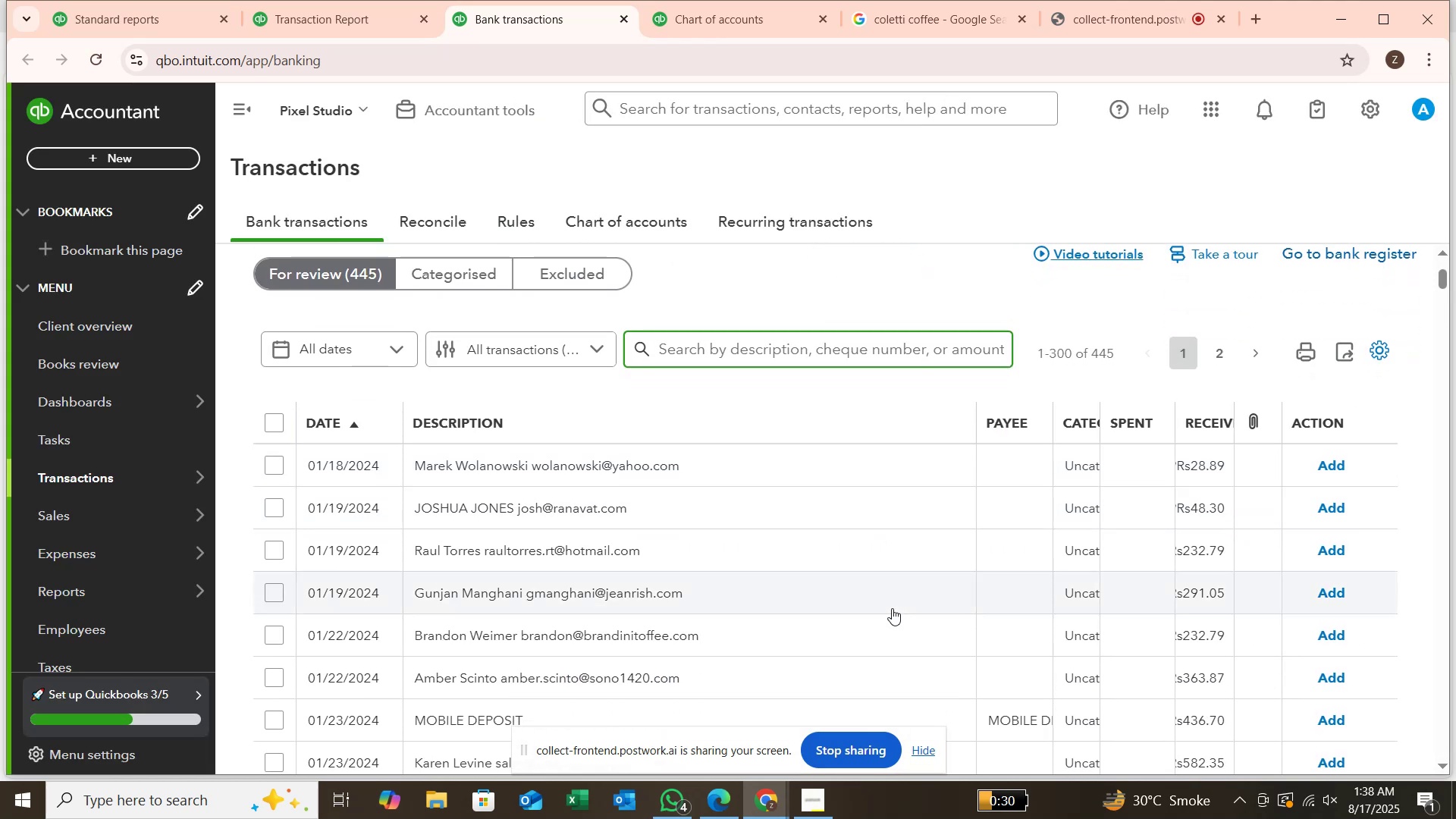 
scroll: coordinate [892, 608], scroll_direction: up, amount: 1.0
 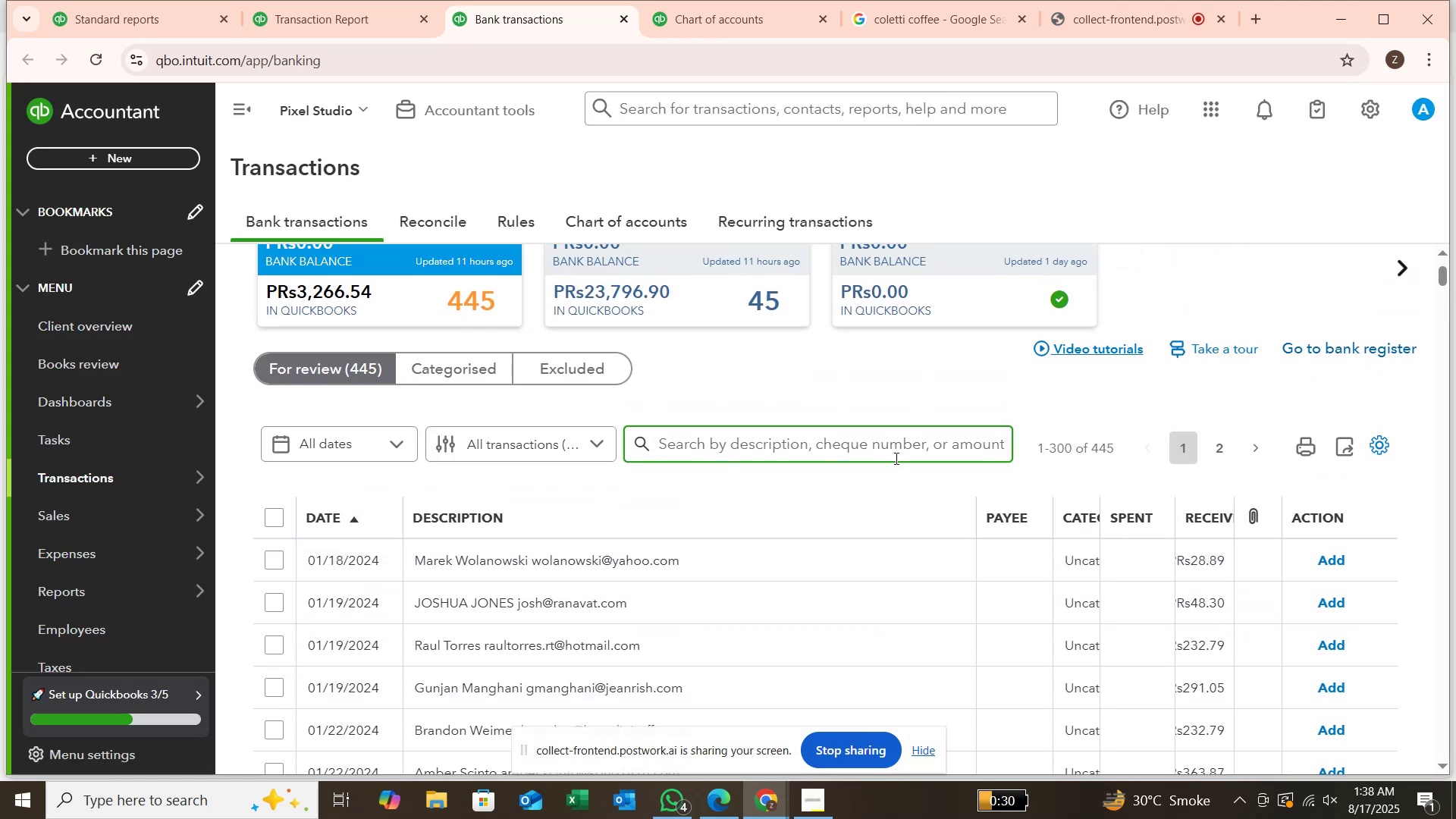 
left_click([897, 453])
 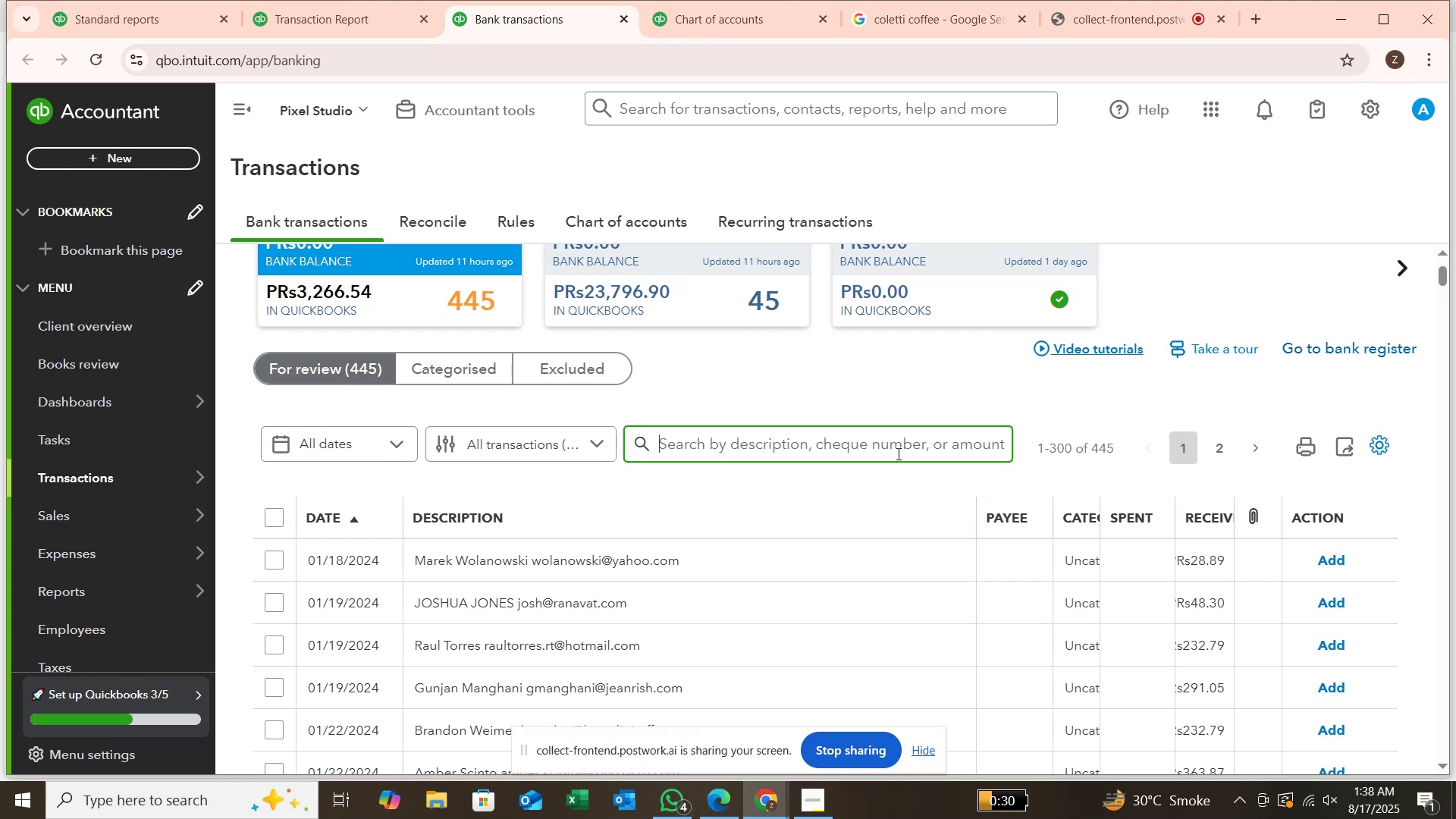 
type(marek)
 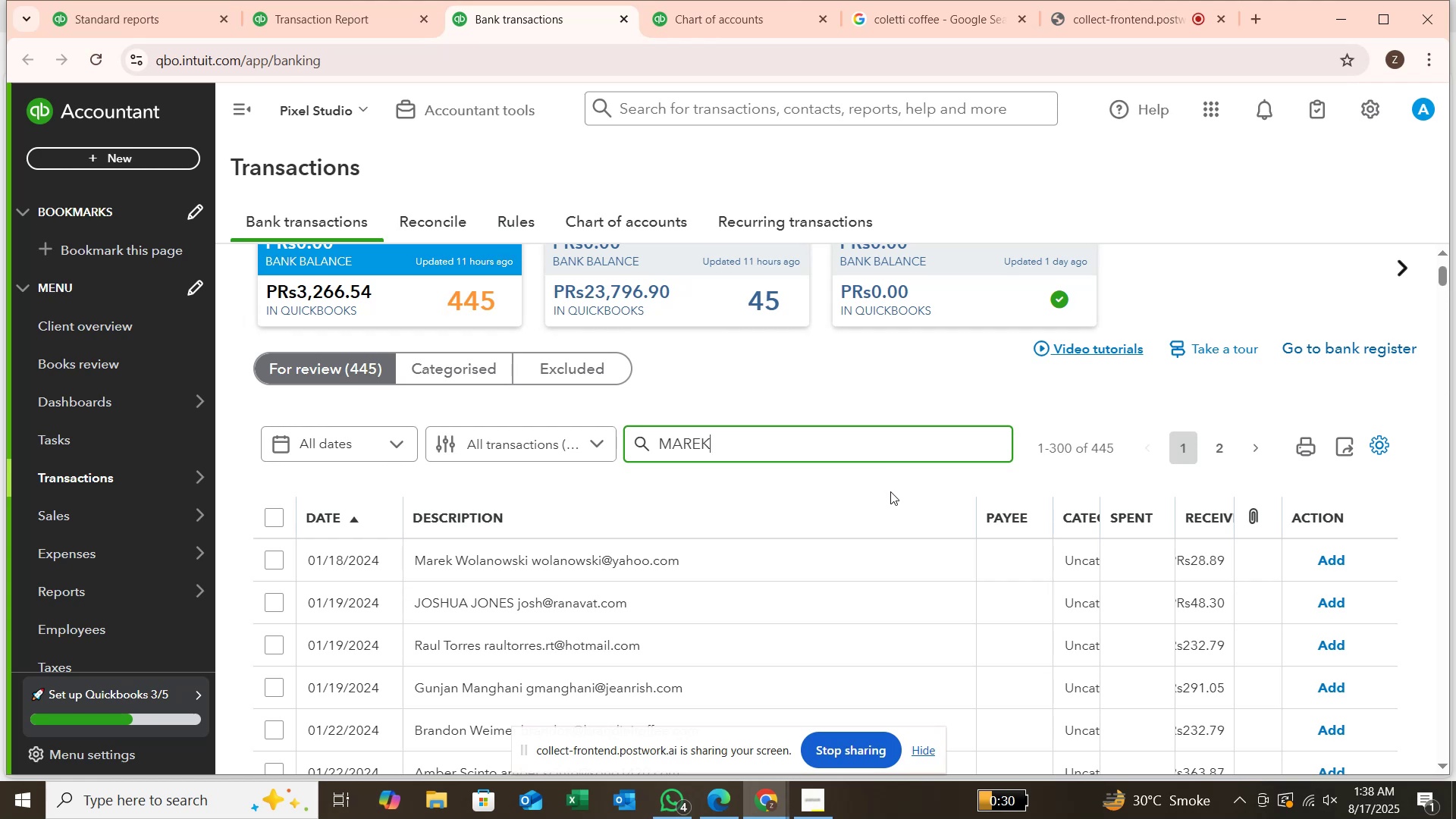 
key(Enter)
 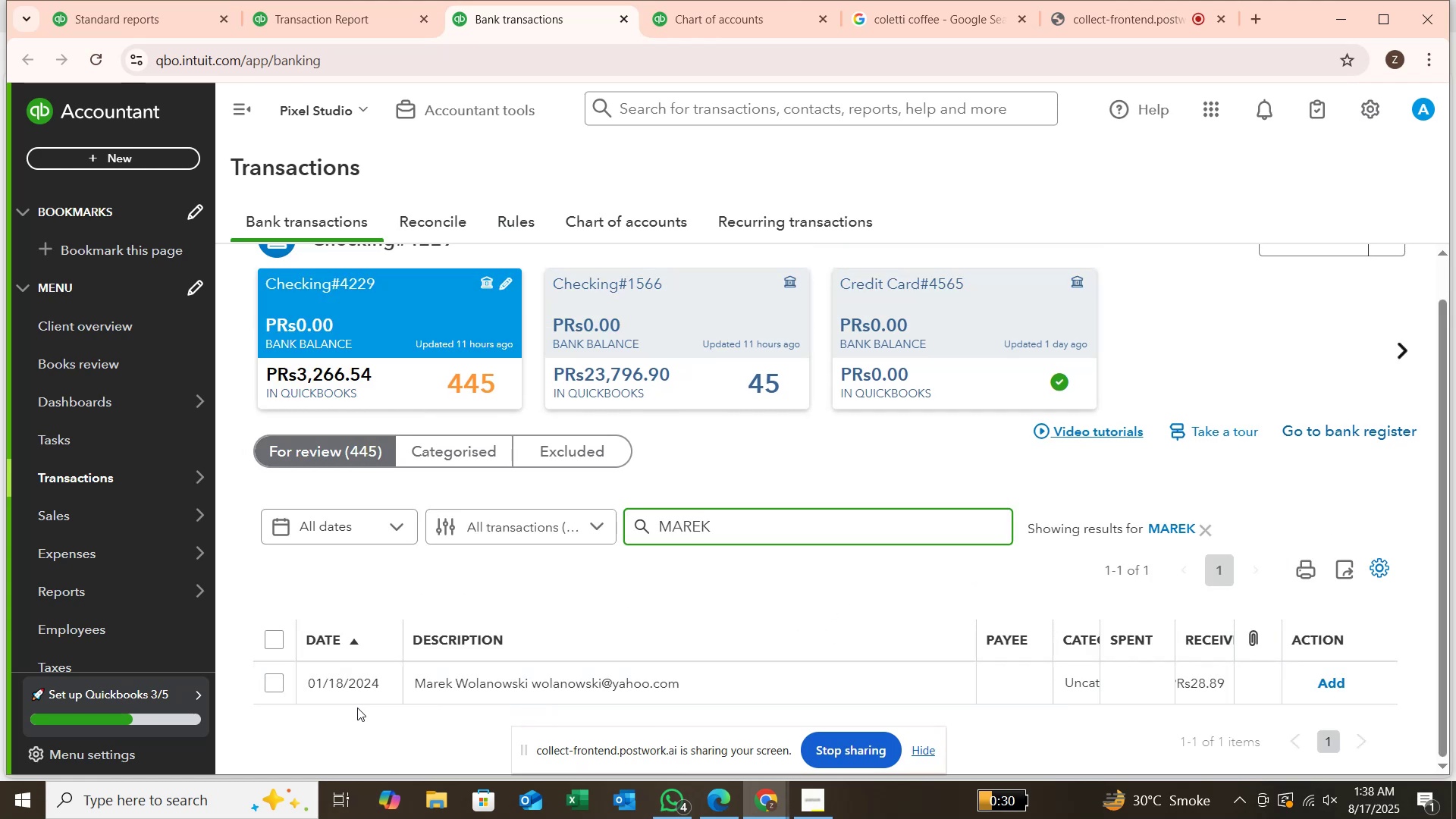 
wait(8.24)
 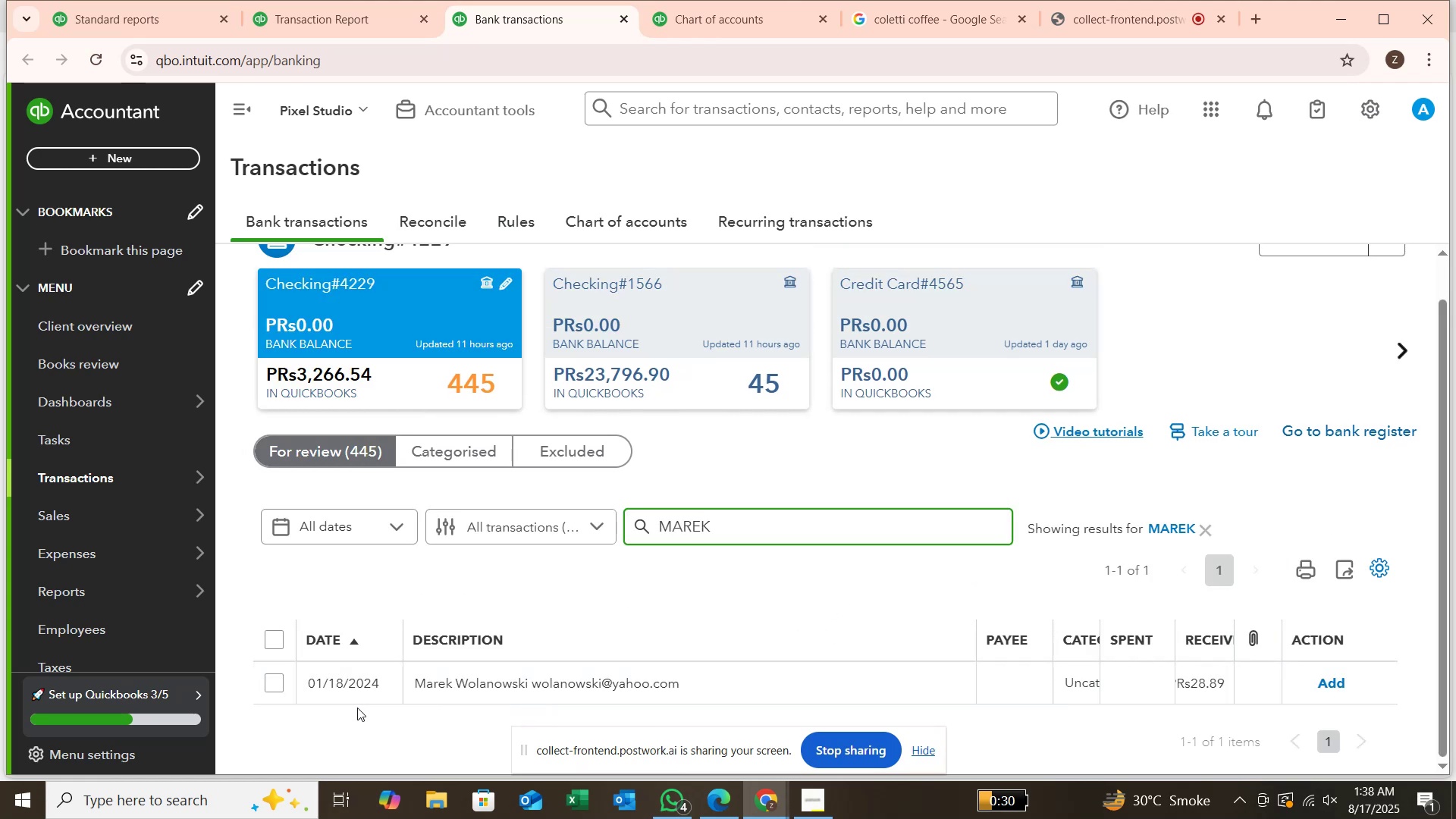 
left_click([883, 6])
 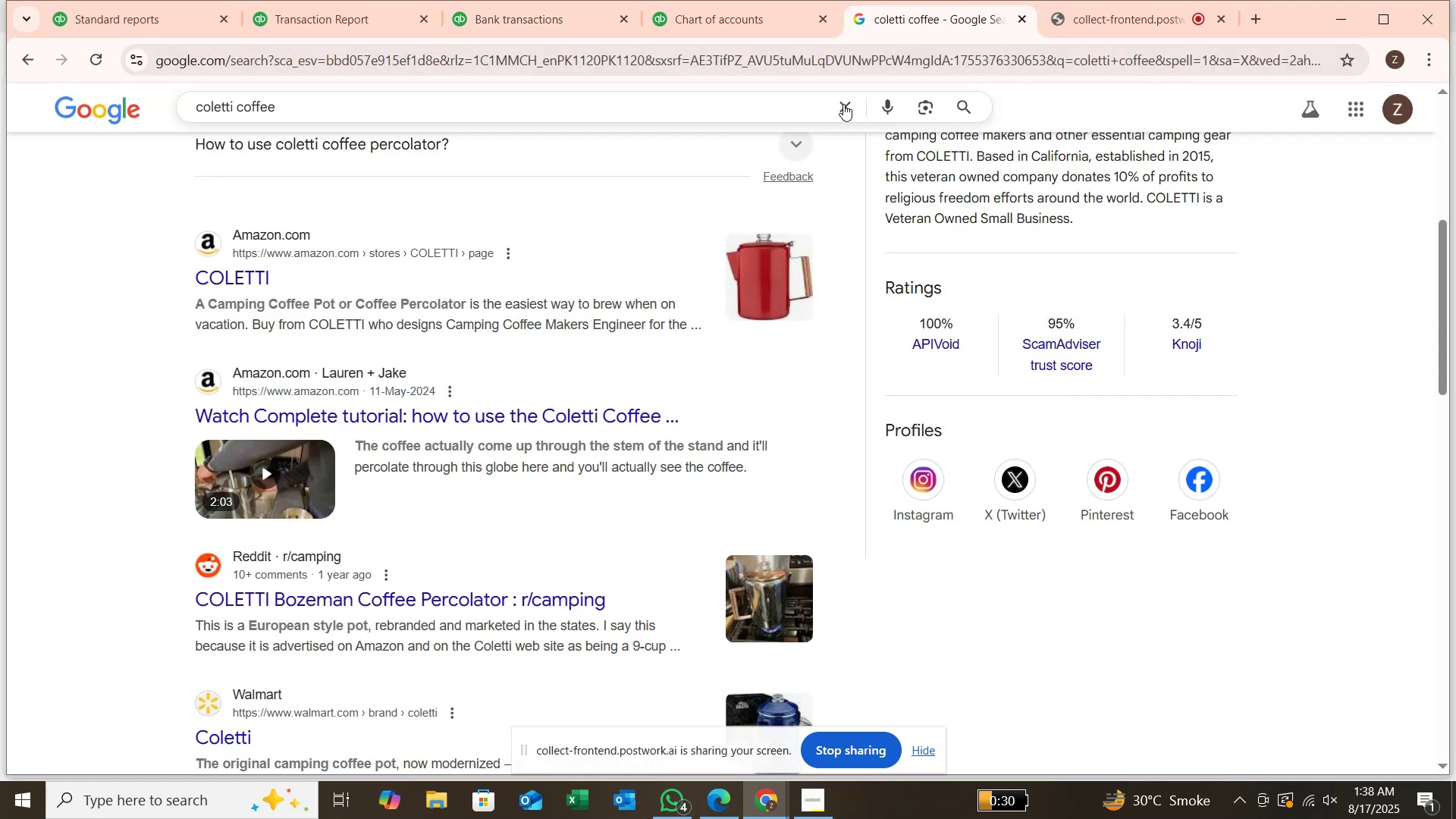 
left_click([843, 107])
 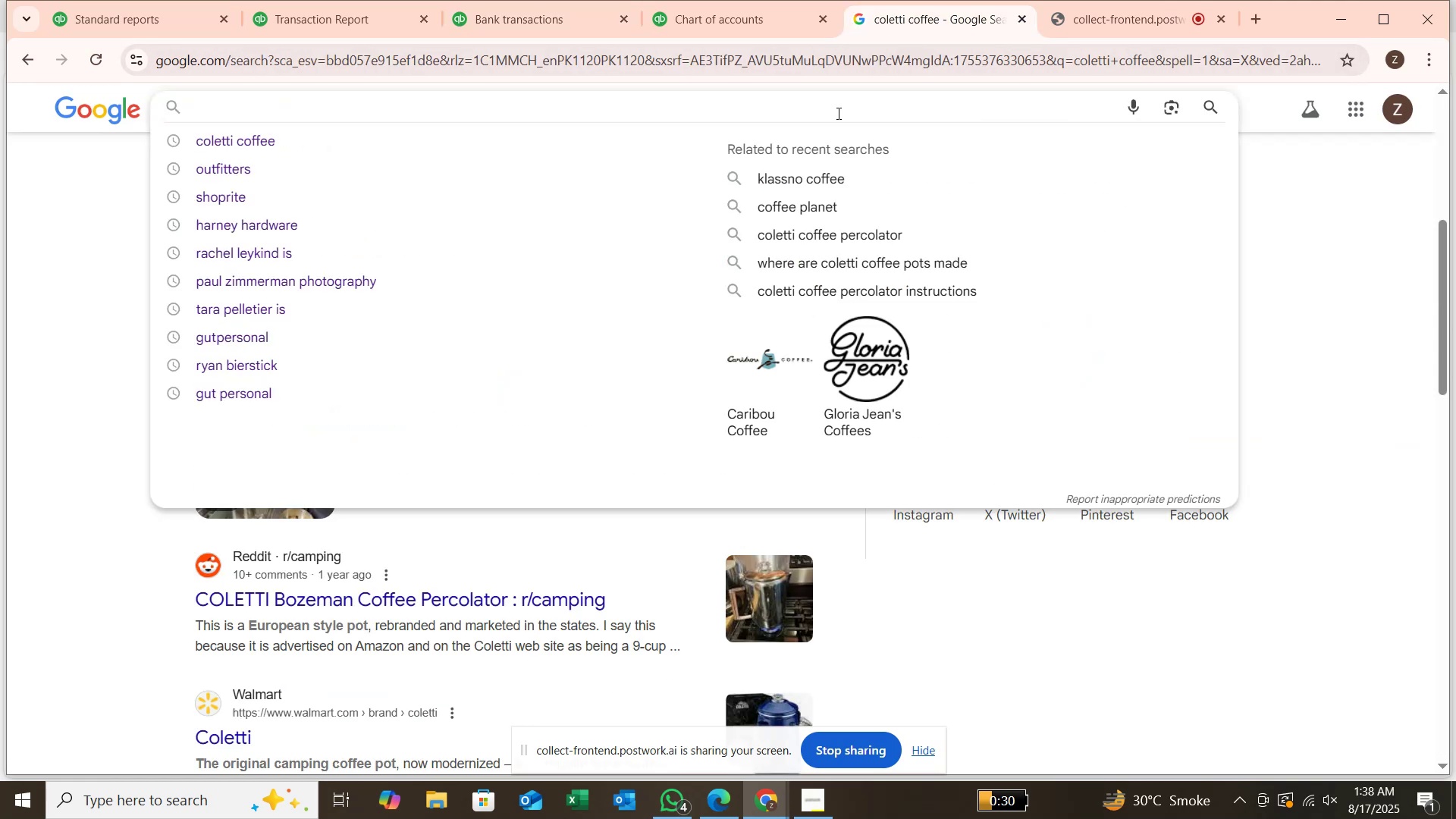 
type(marek v)
 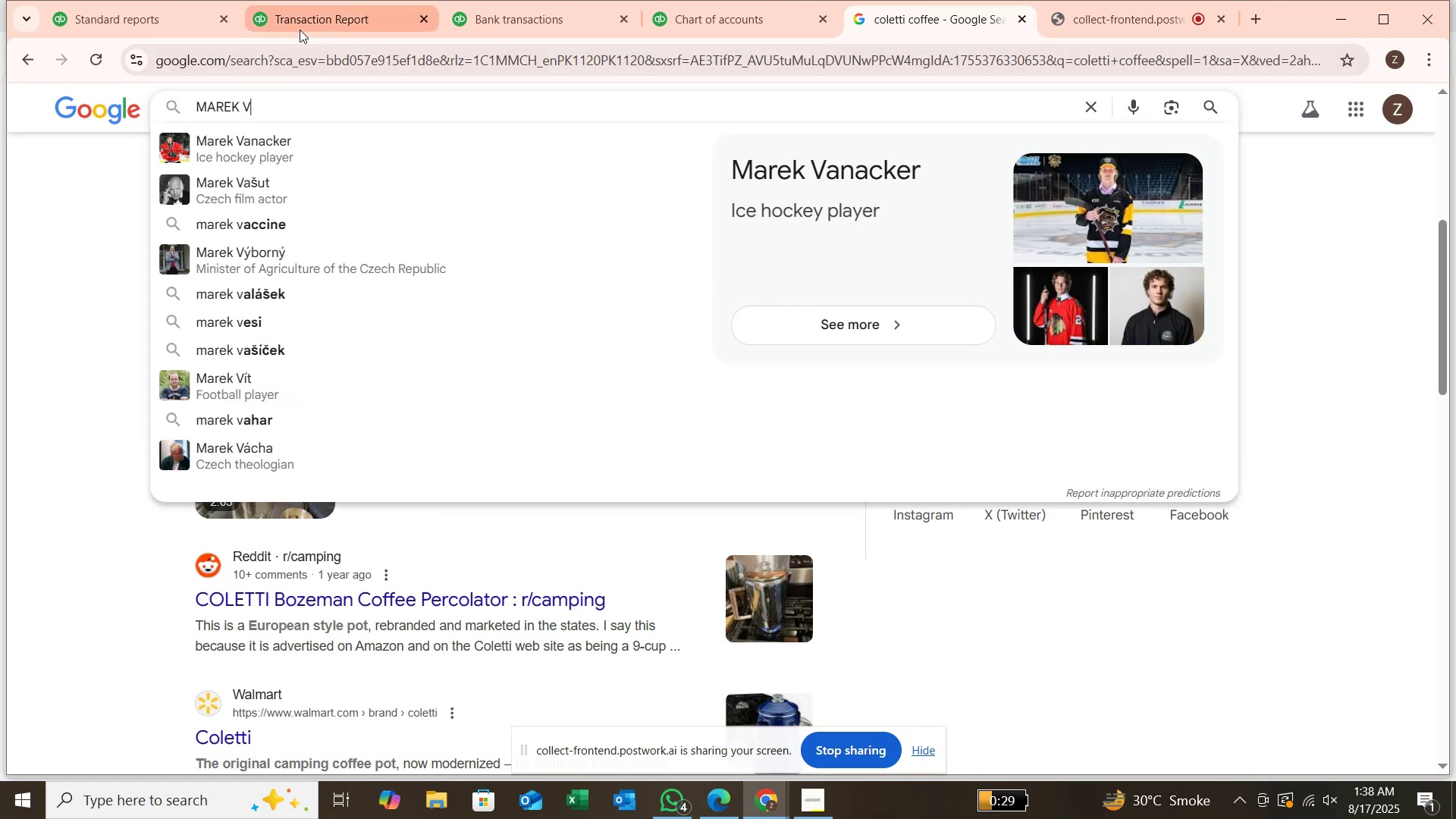 
wait(5.96)
 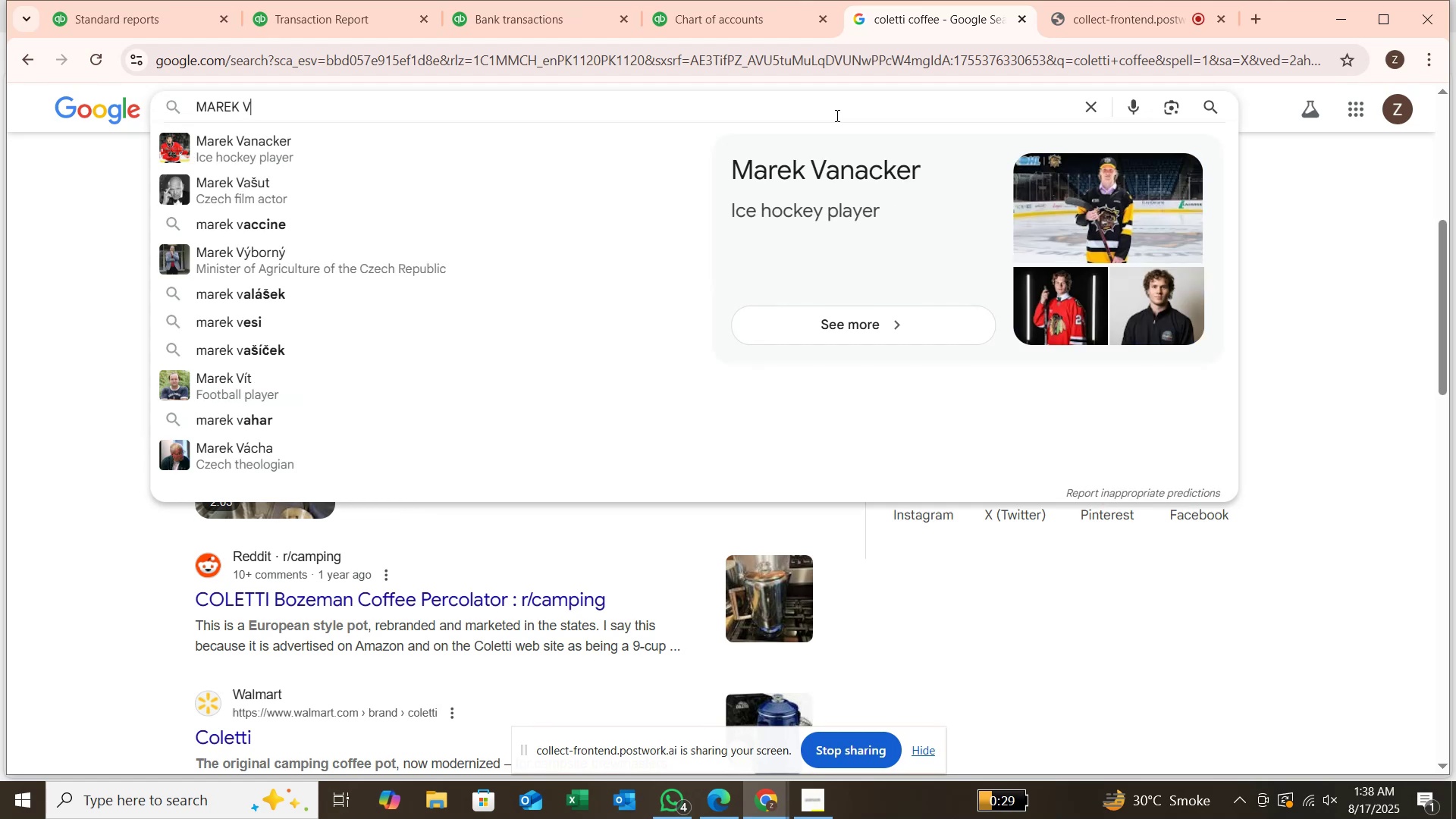 
left_click([518, 14])
 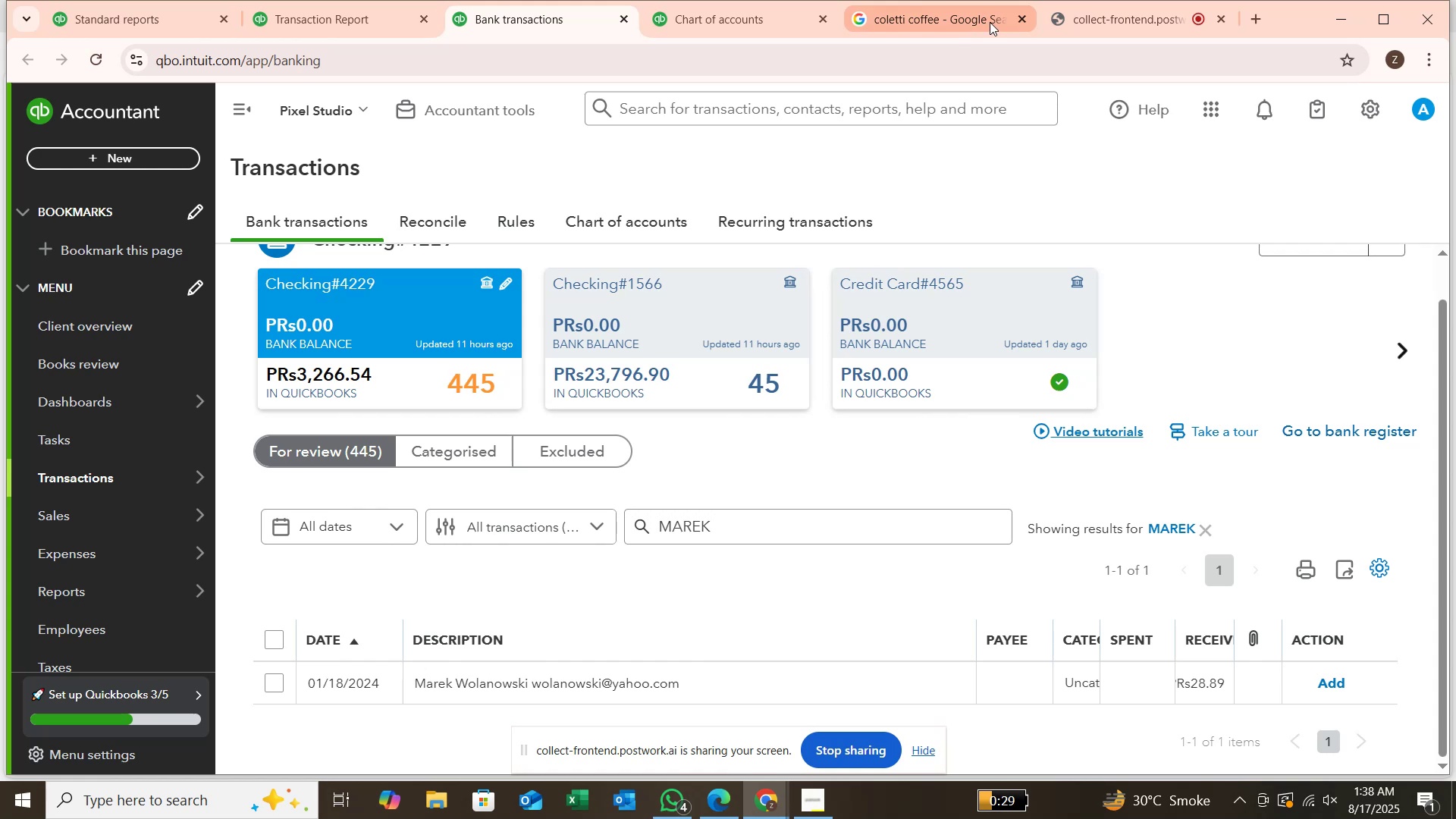 
wait(6.1)
 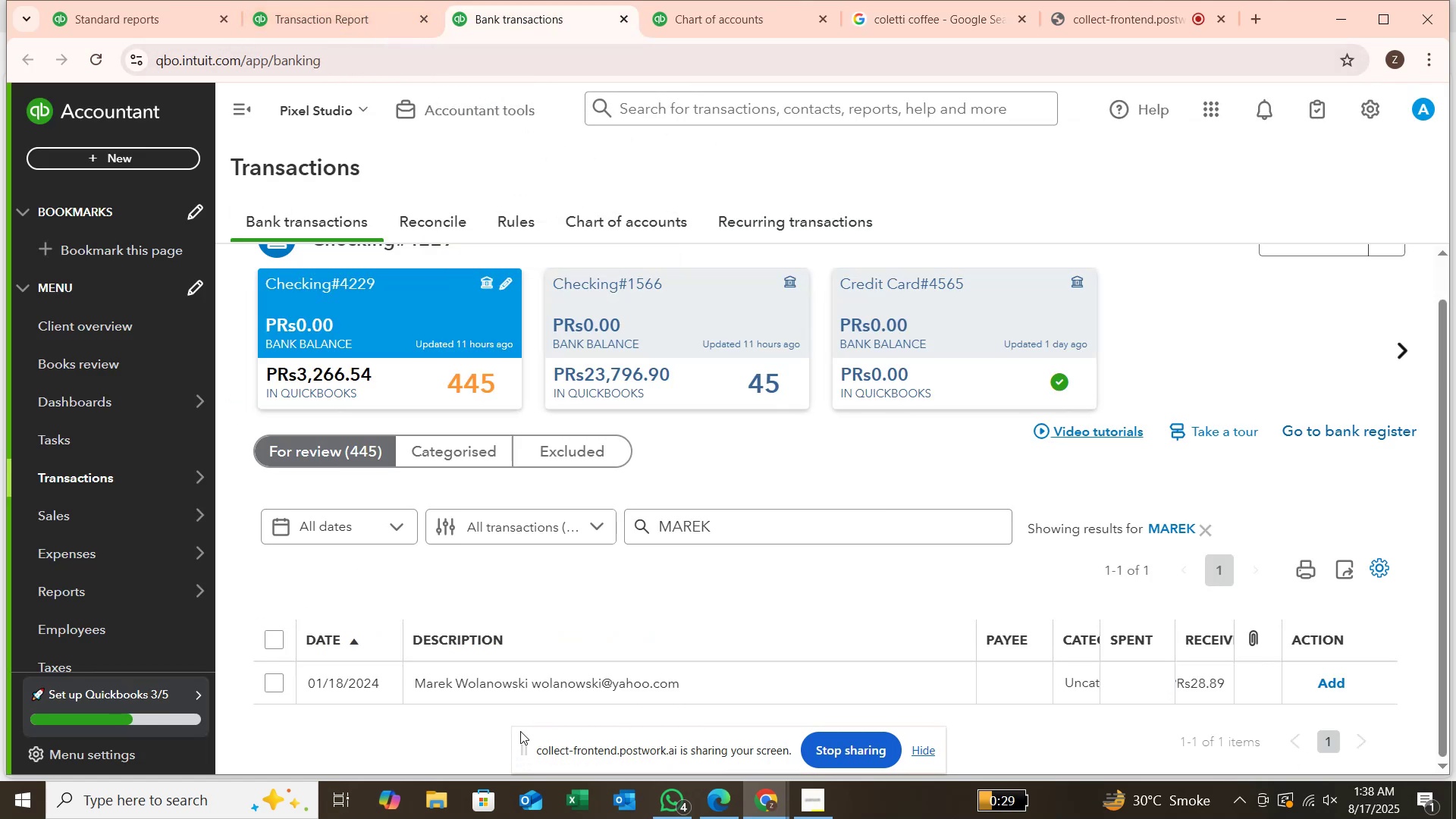 
key(Backspace)
type(wolan)
 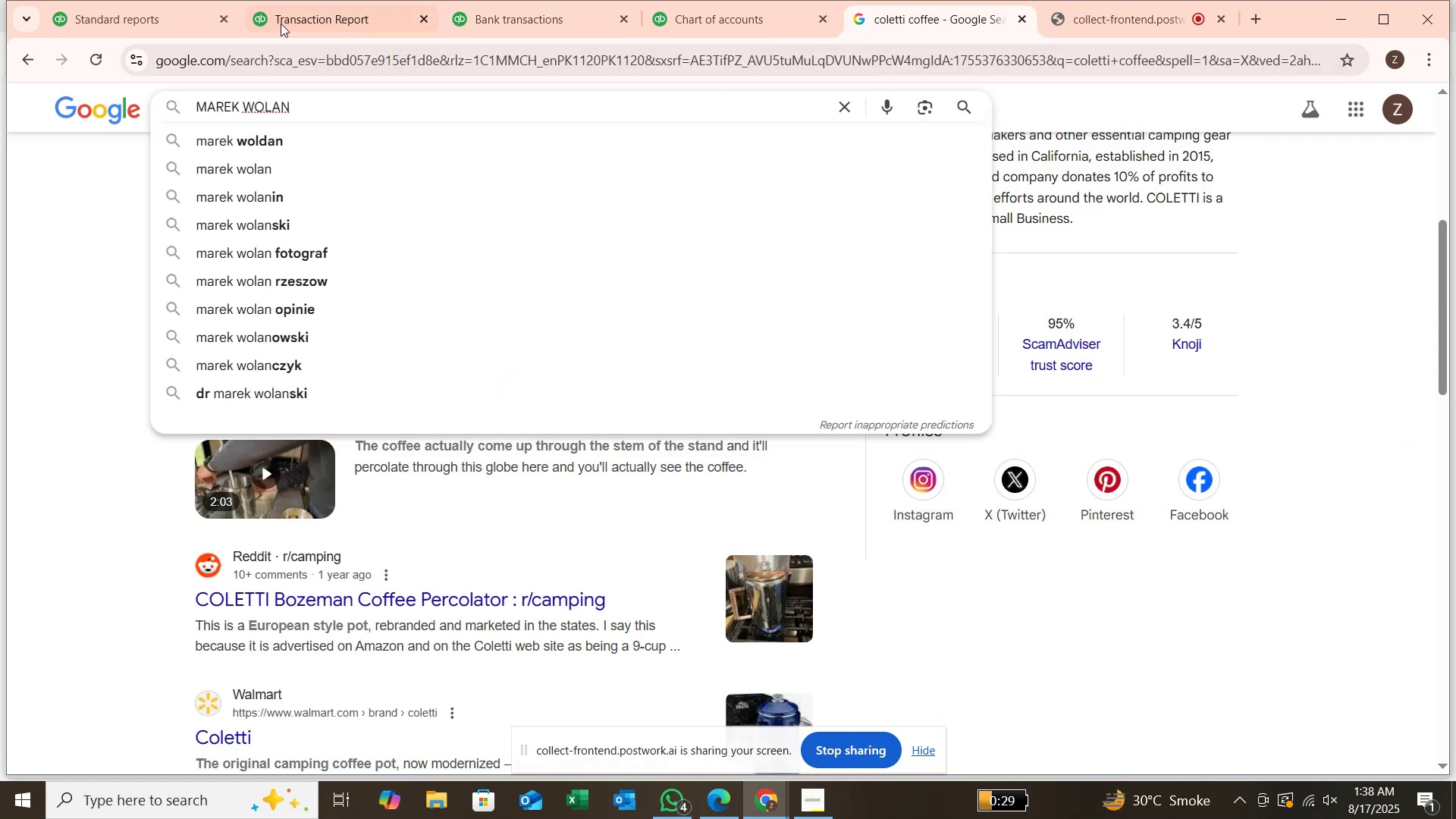 
left_click([523, 32])
 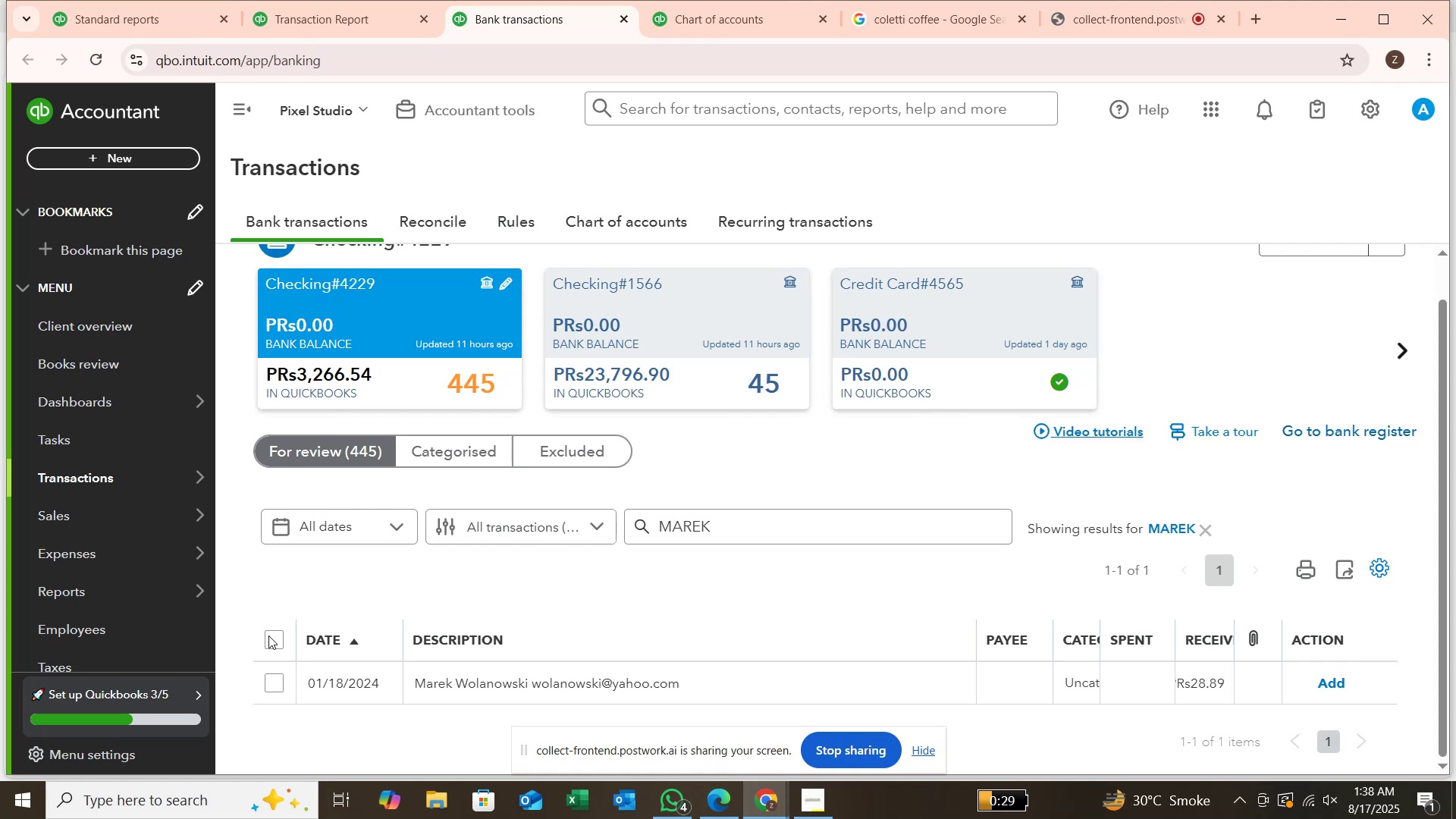 
left_click([275, 681])
 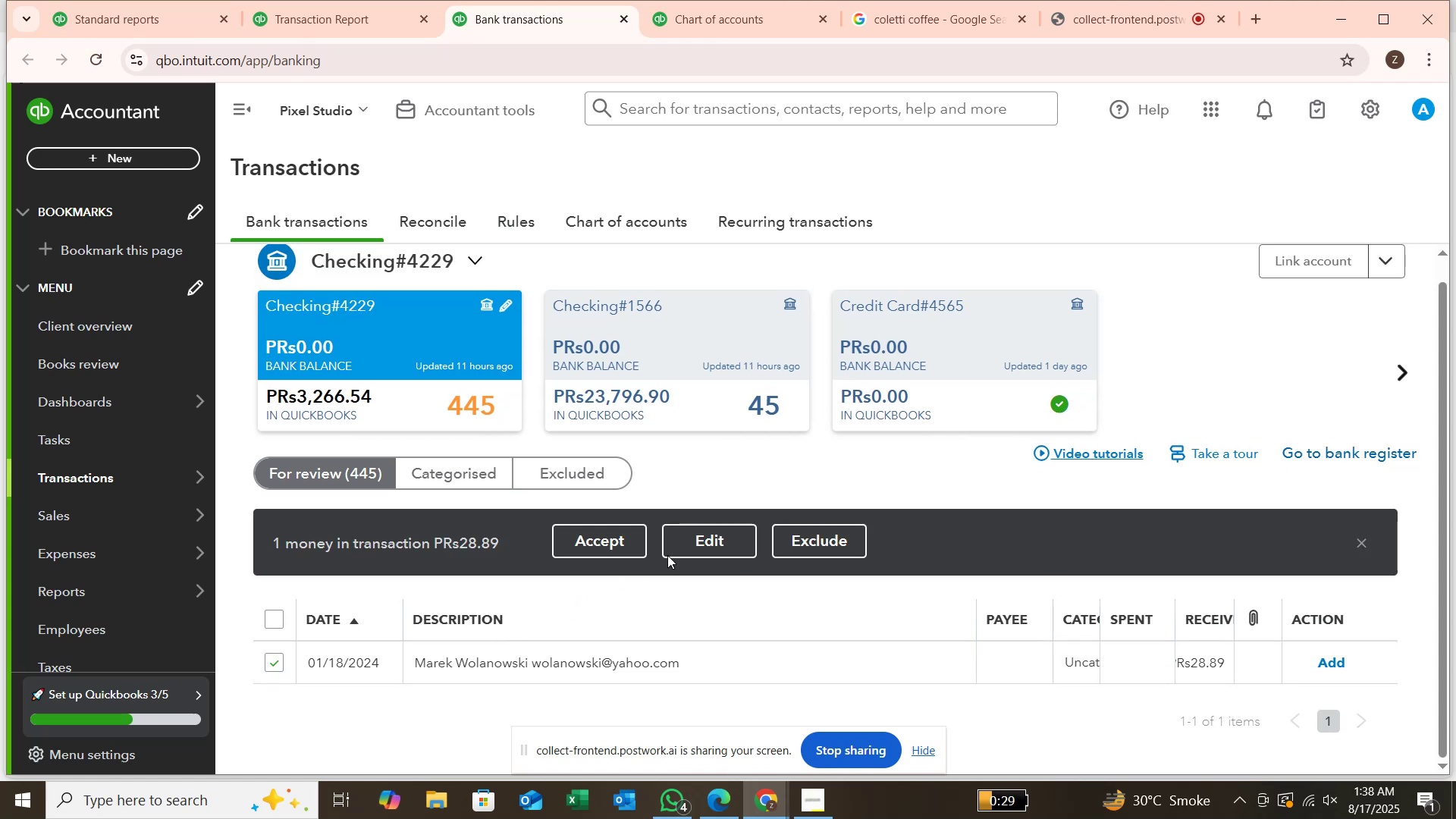 
left_click([698, 533])
 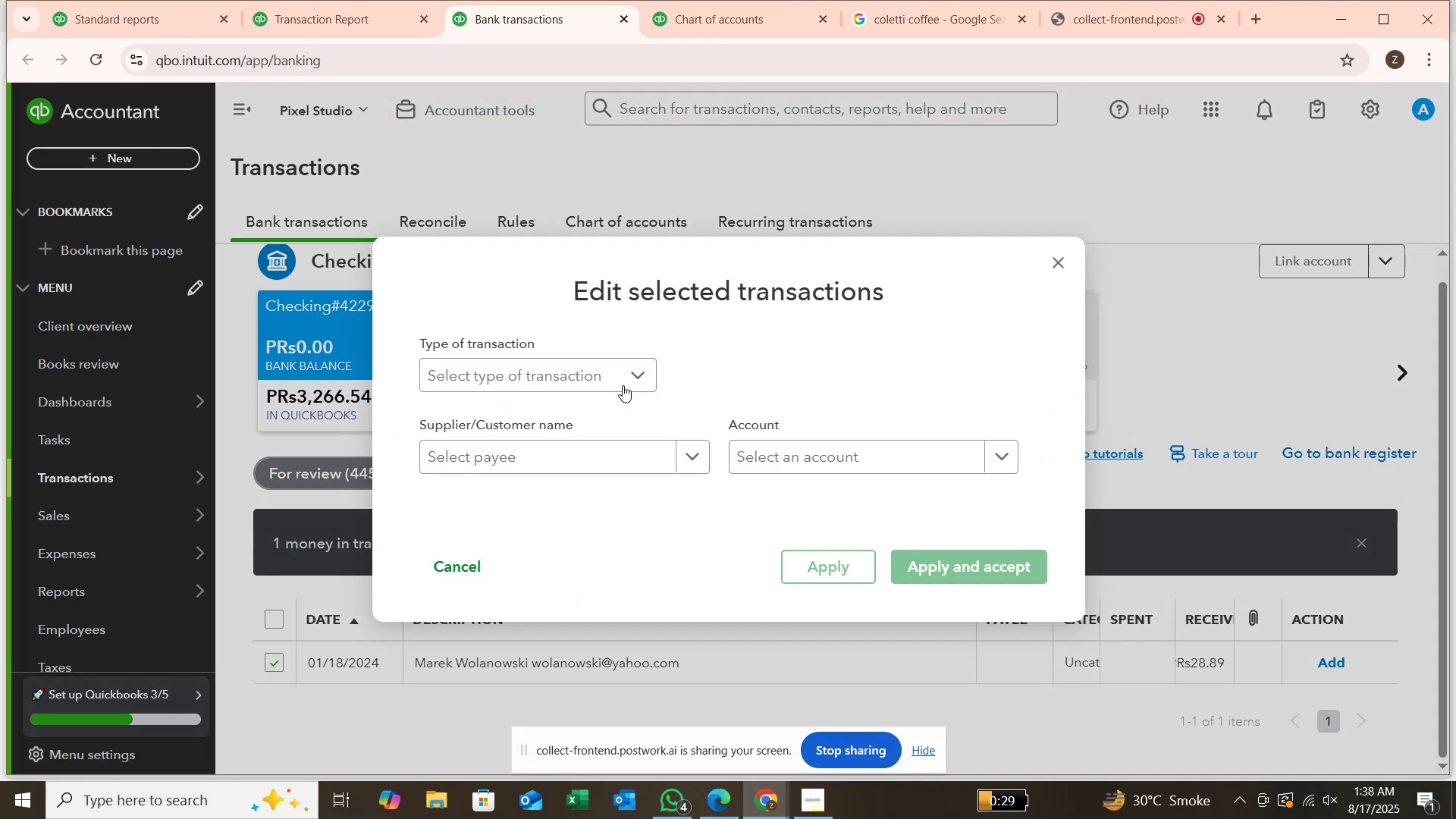 
left_click([623, 374])
 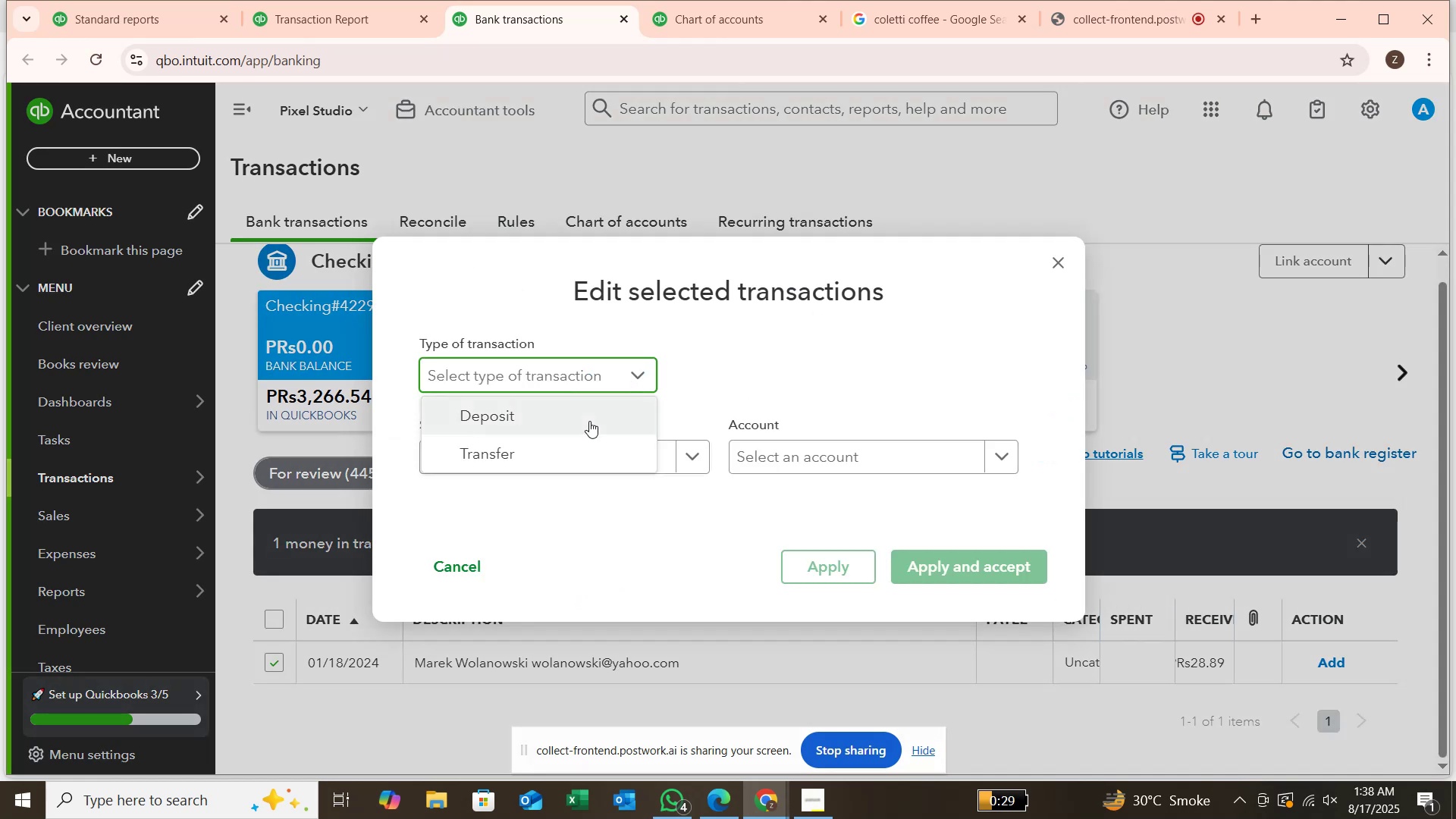 
left_click([589, 421])
 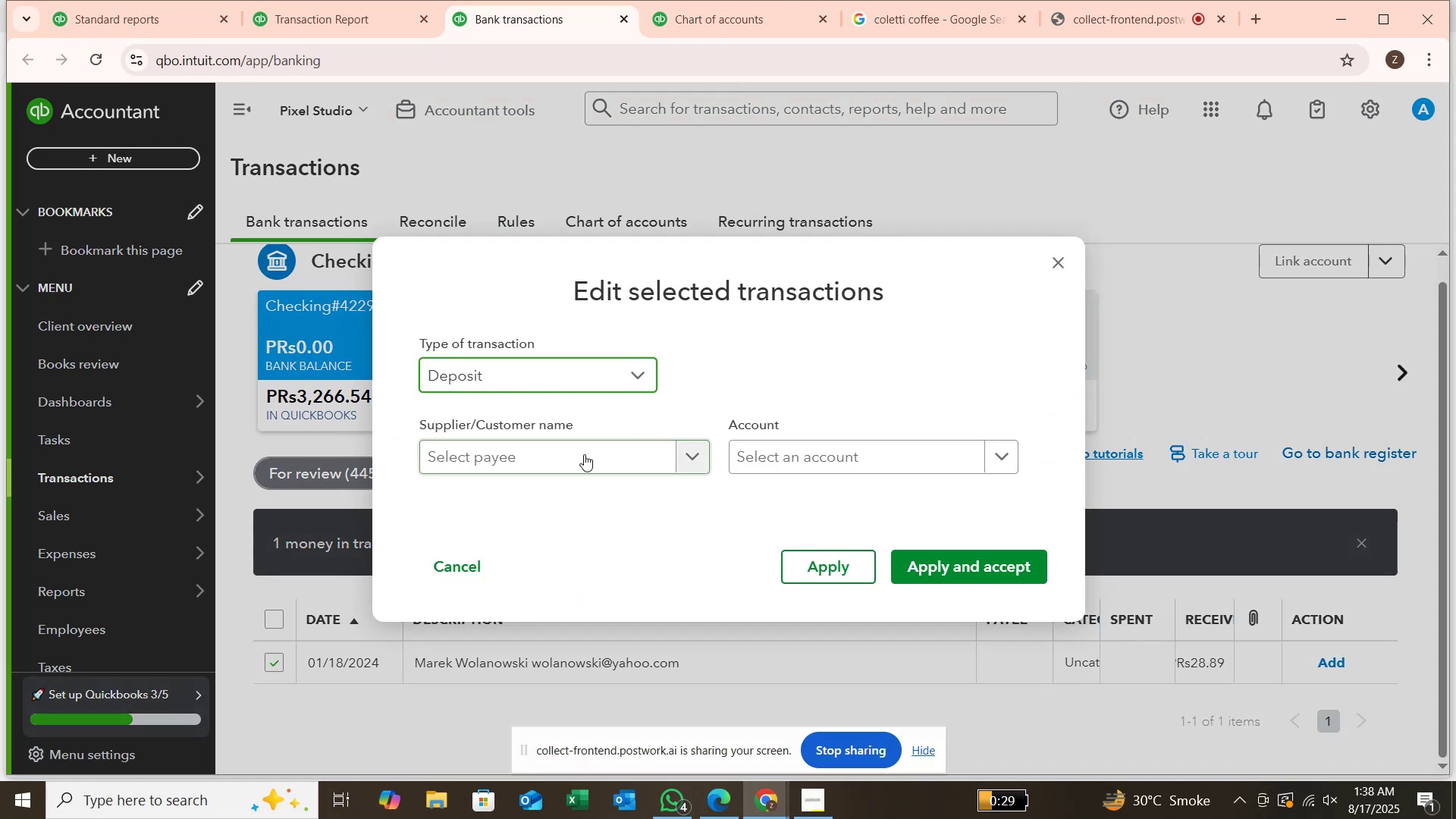 
left_click([584, 455])
 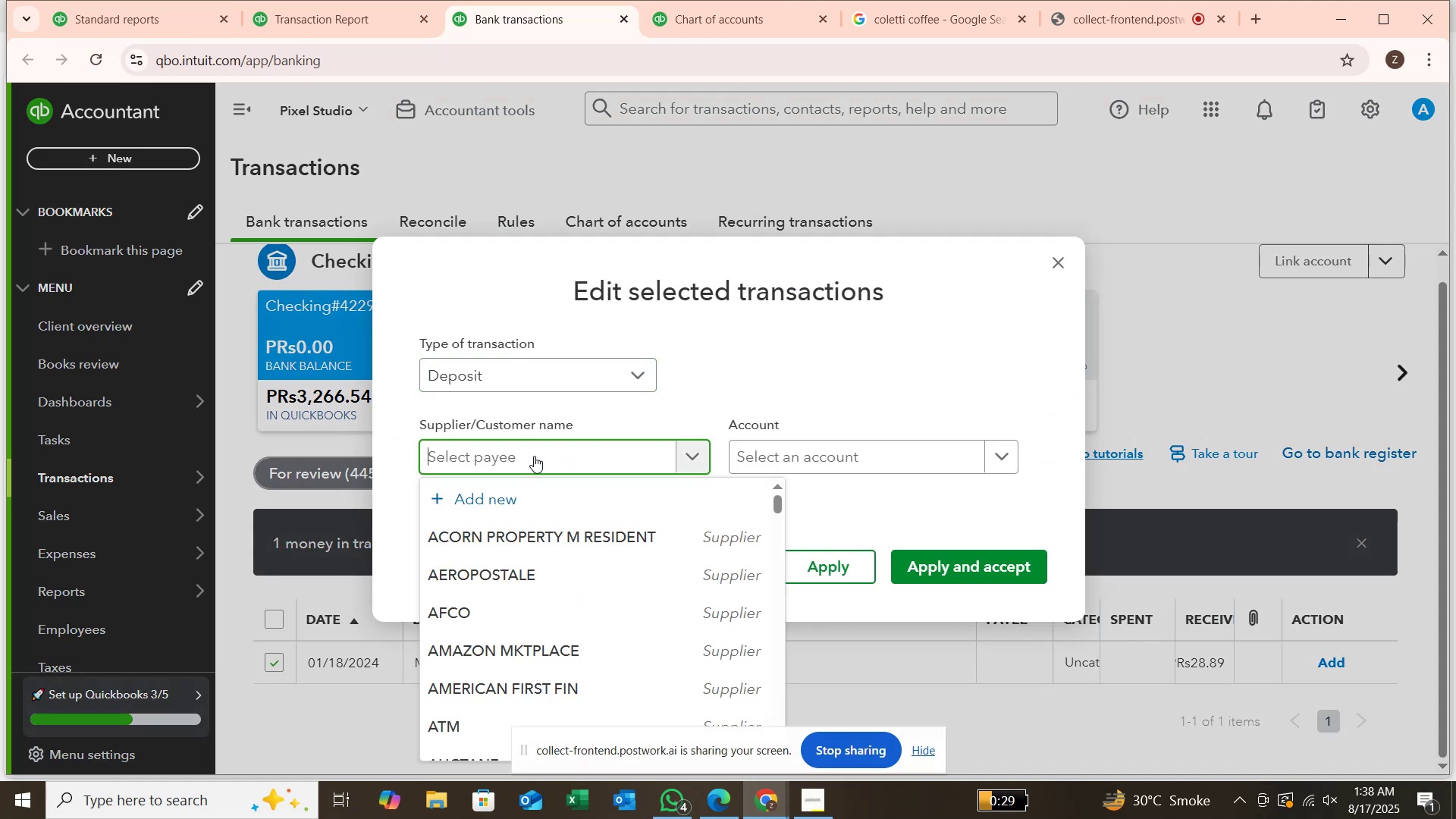 
type(ma)
 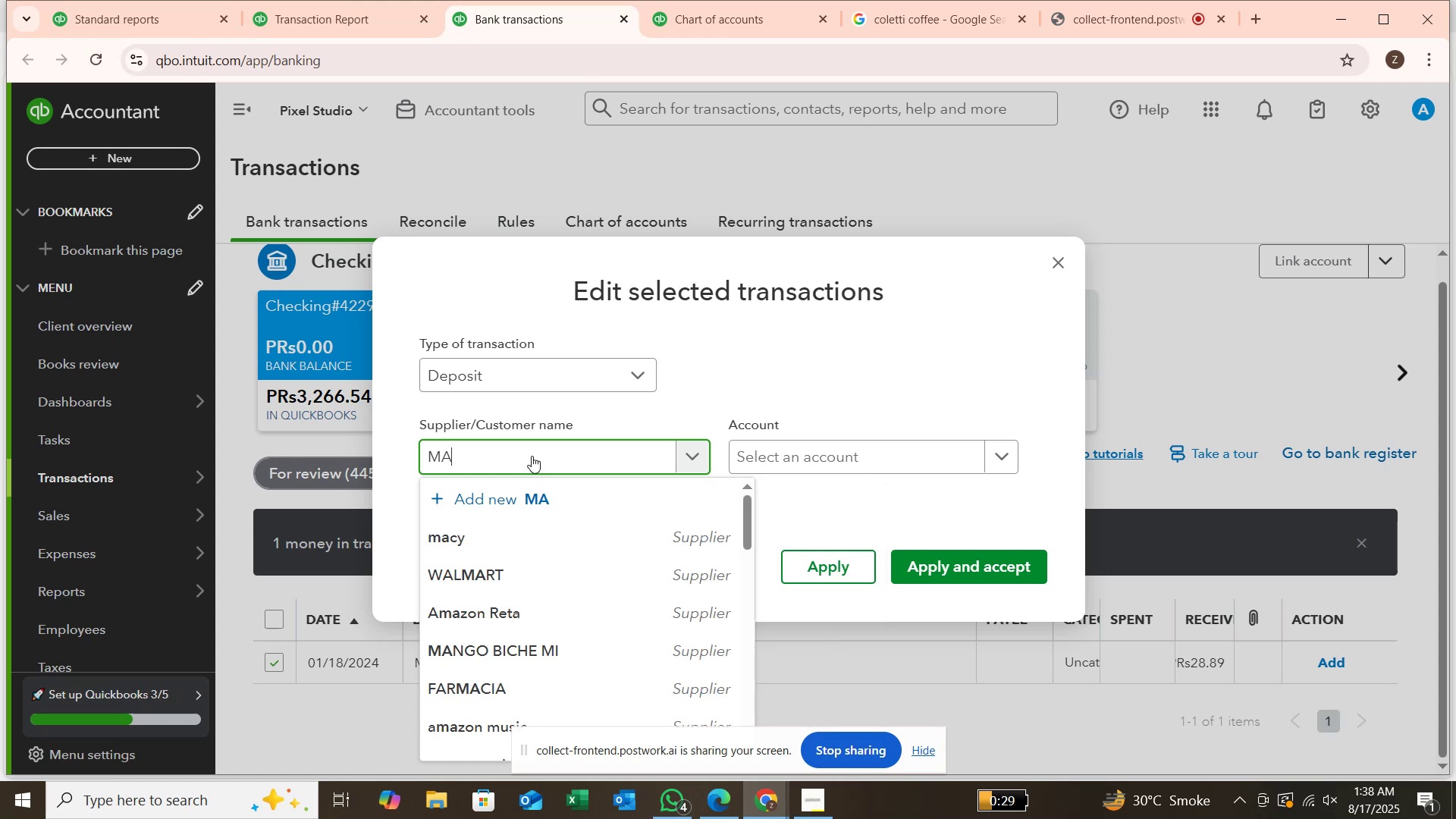 
type(rek)
 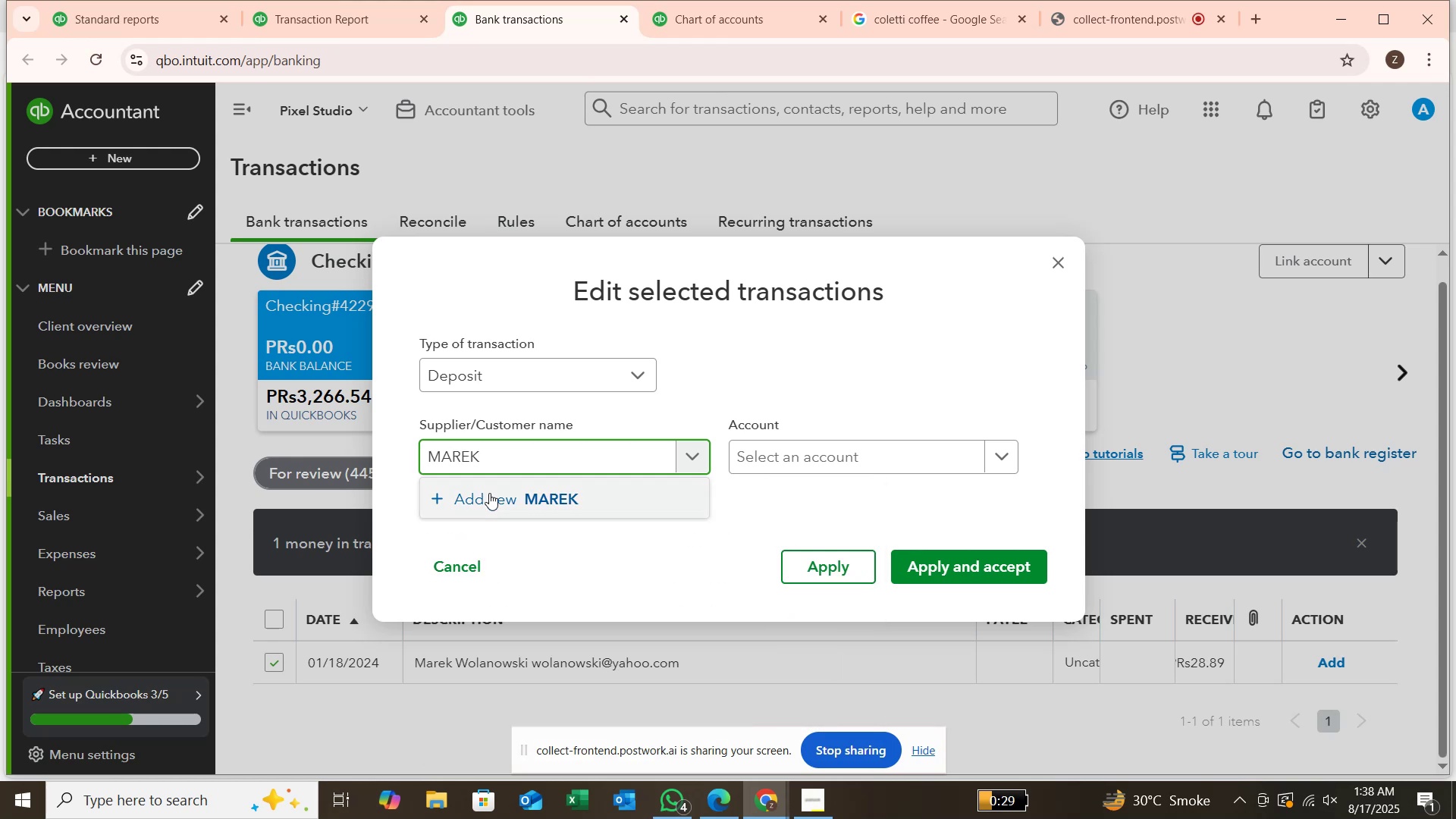 
left_click([489, 494])
 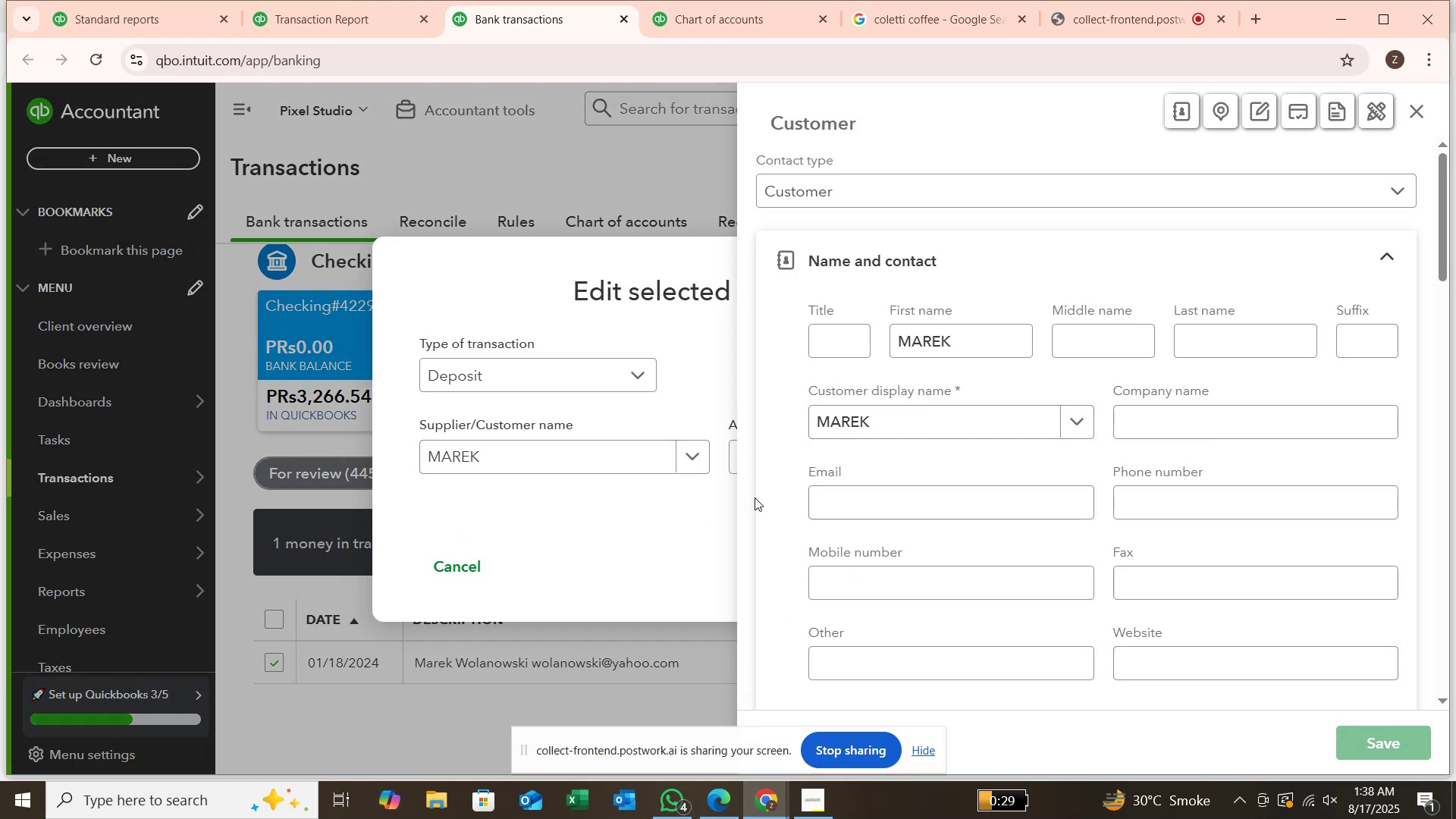 
left_click([774, 466])
 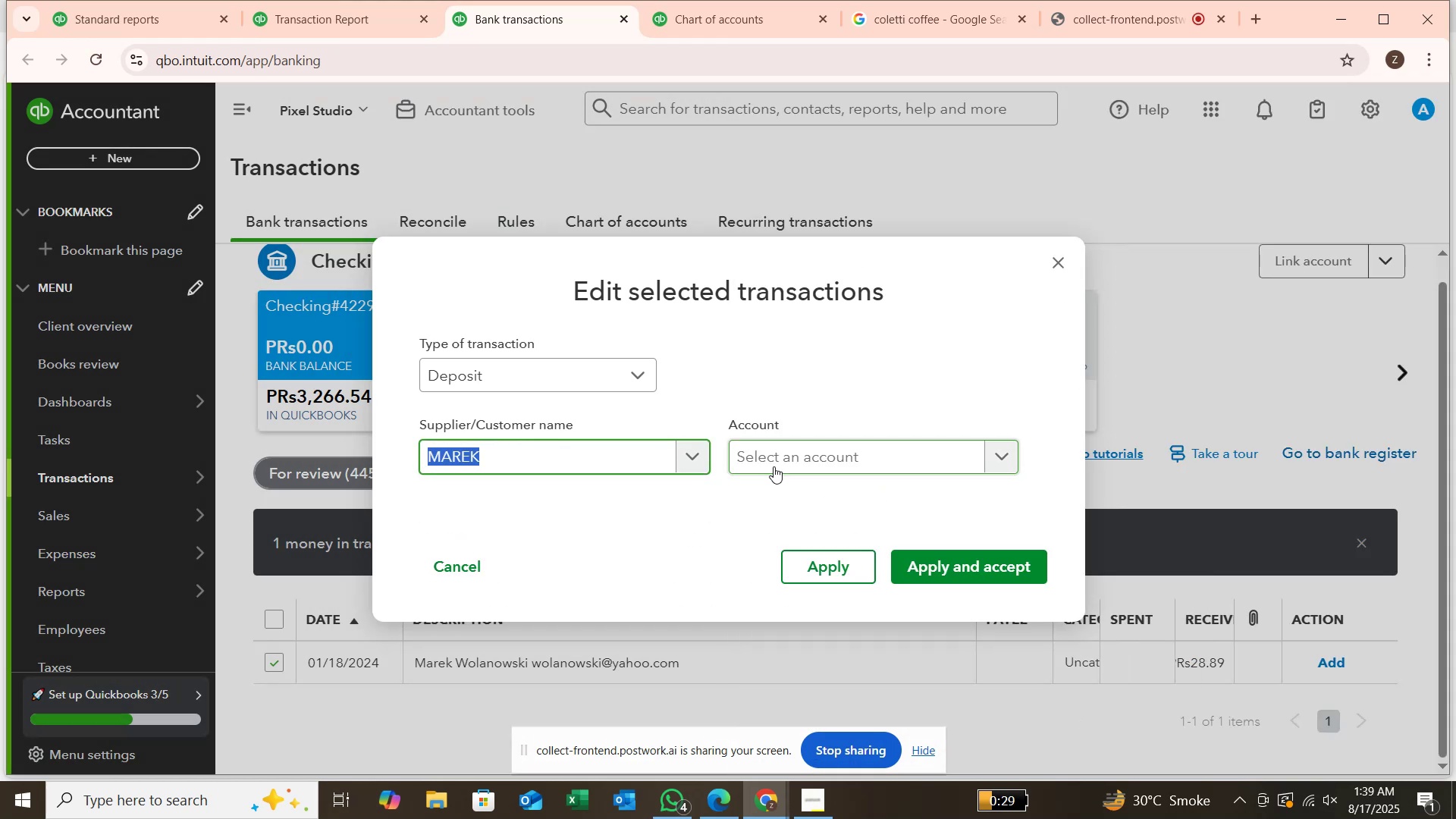 
type(ser)
key(Backspace)
key(Backspace)
key(Backspace)
type(m)
 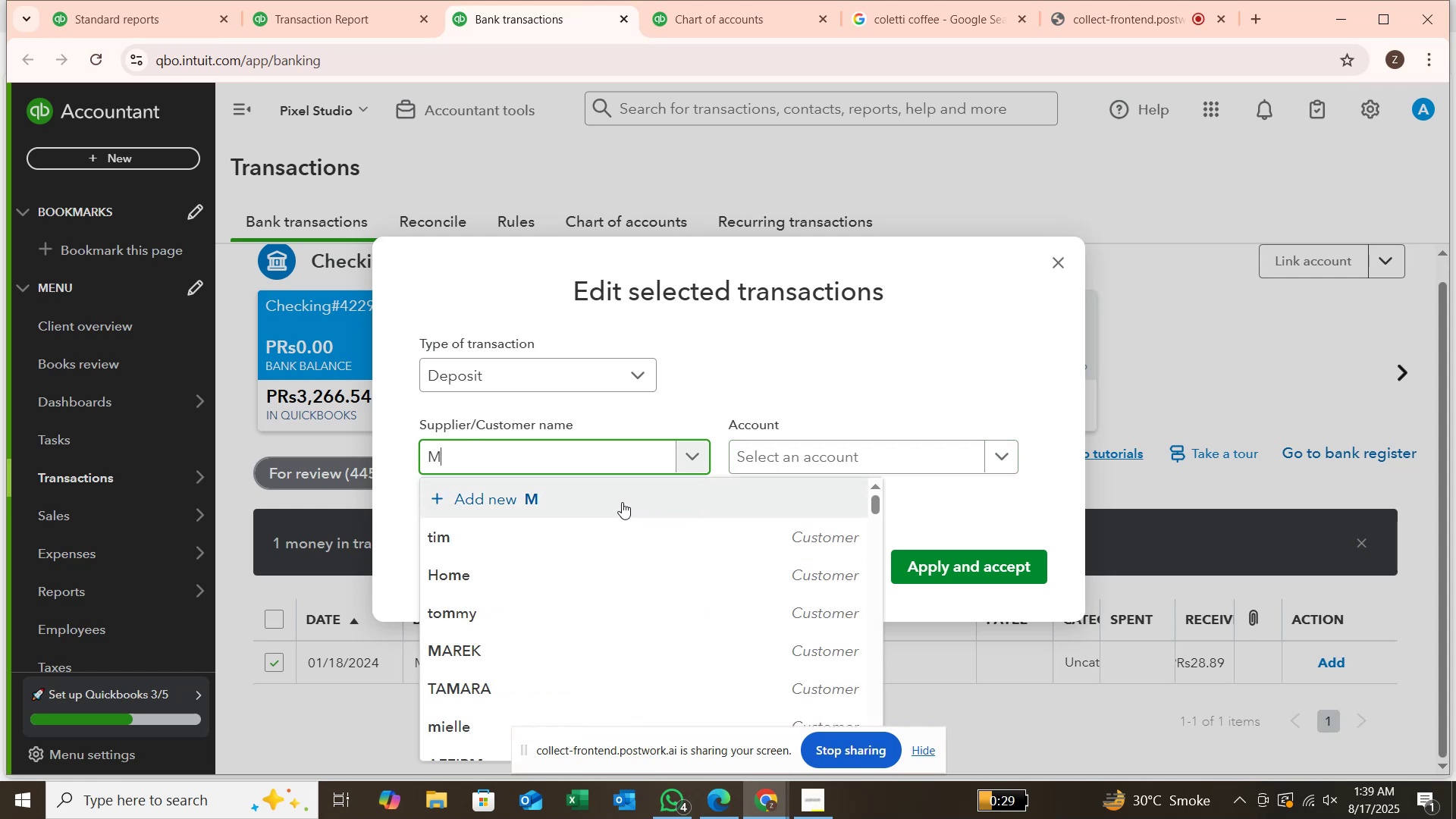 
left_click([602, 647])
 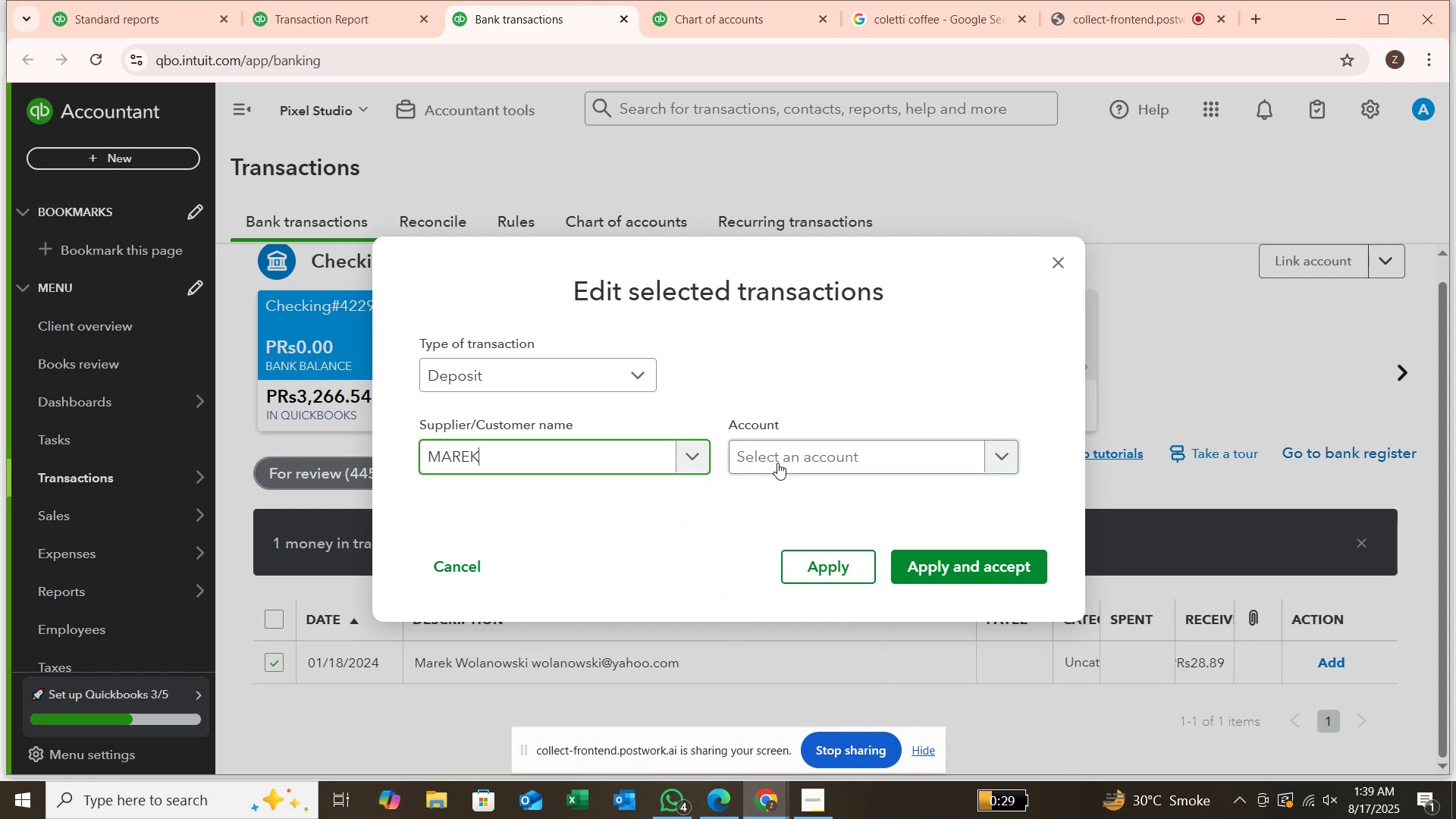 
left_click([777, 463])
 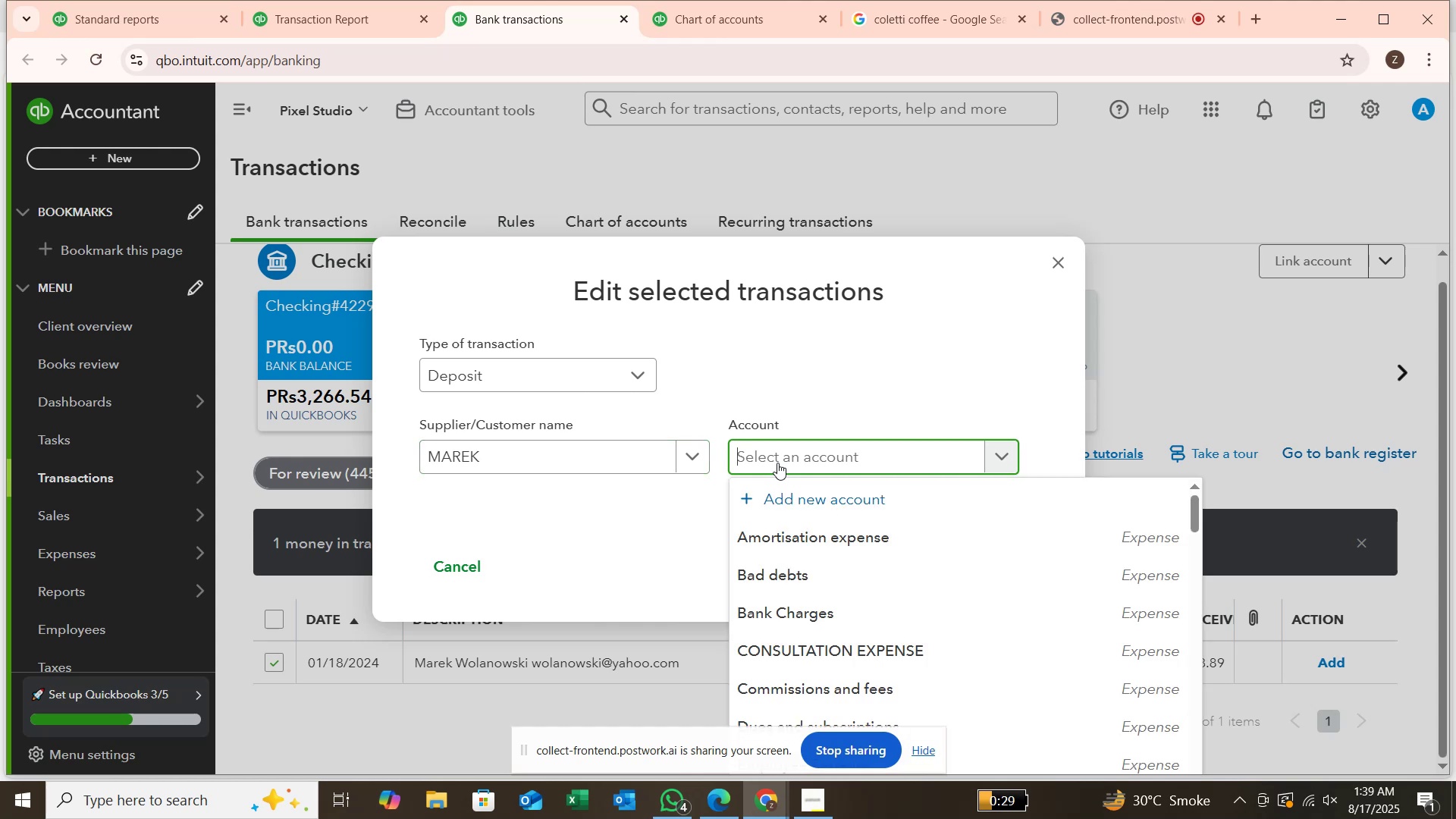 
type(ser)
 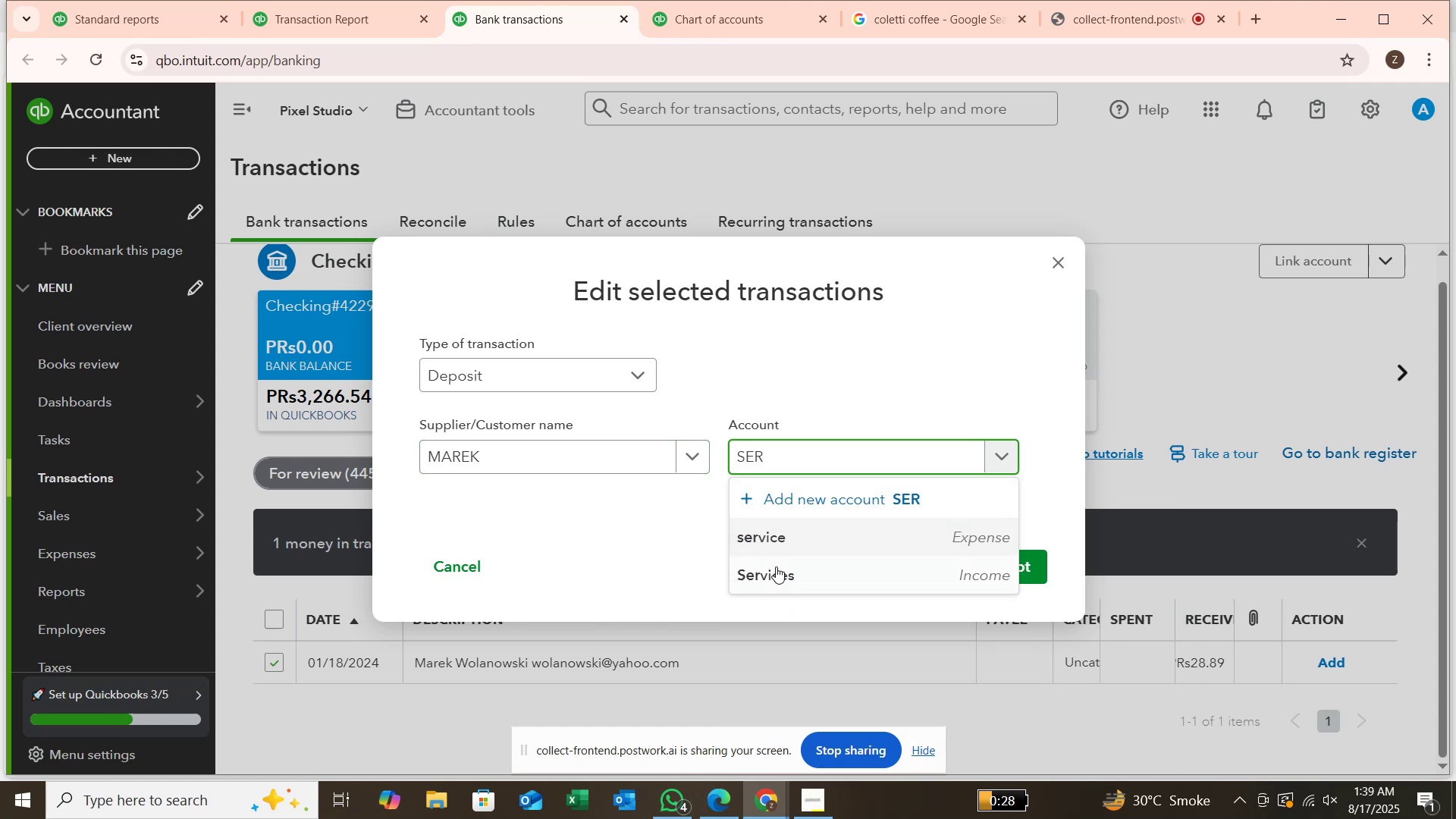 
left_click([777, 572])
 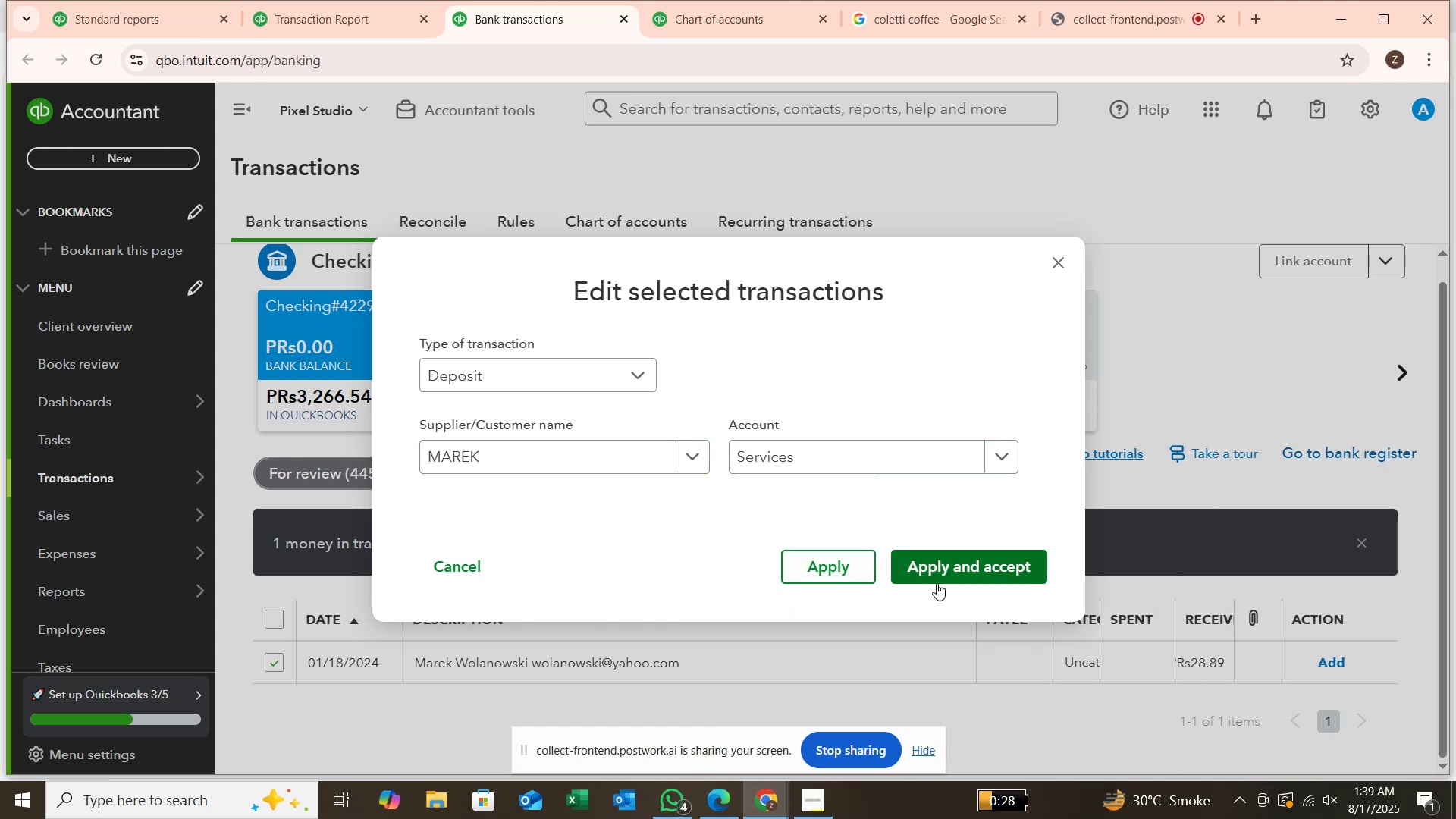 
left_click([941, 582])
 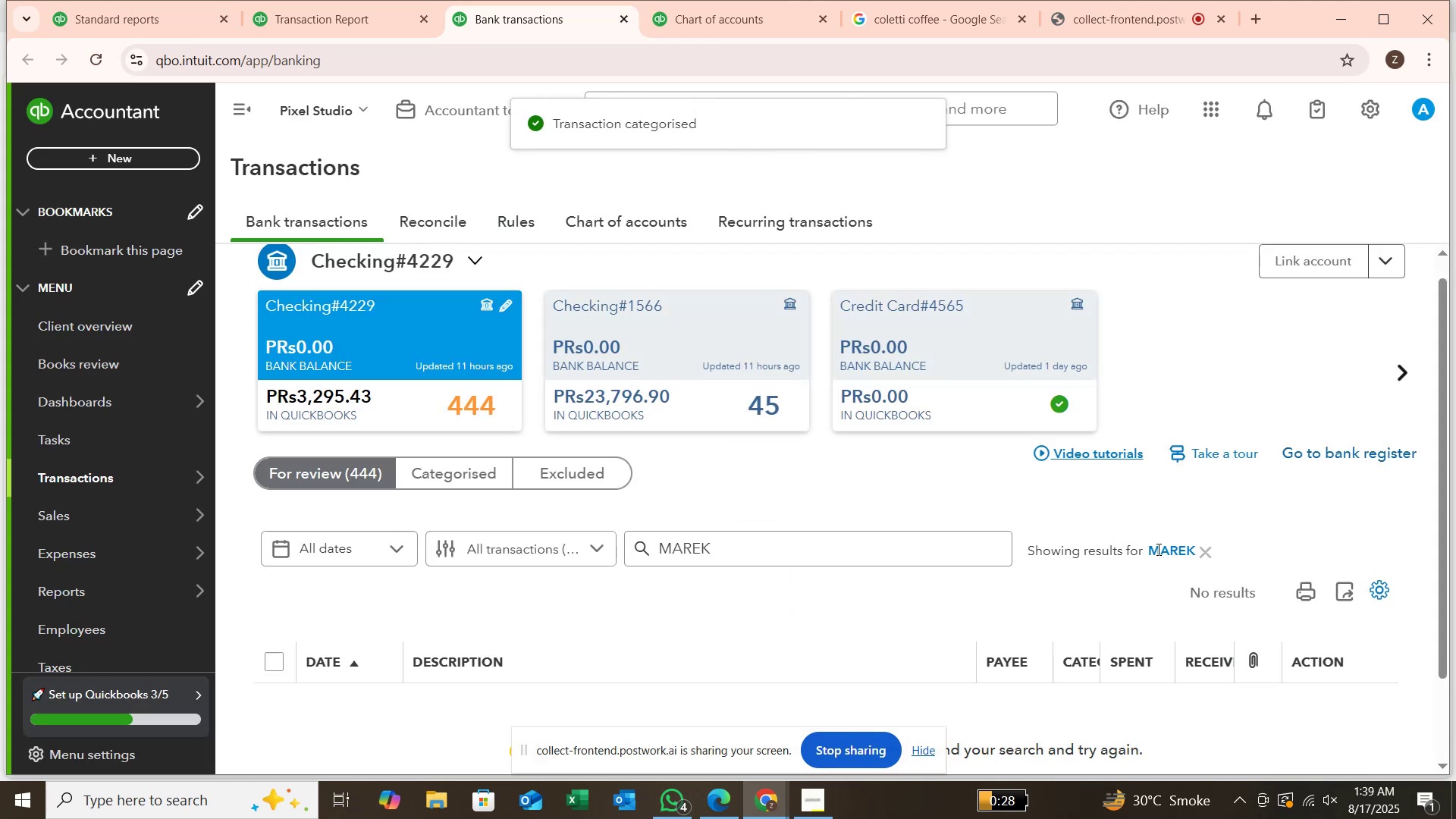 
left_click([1203, 552])
 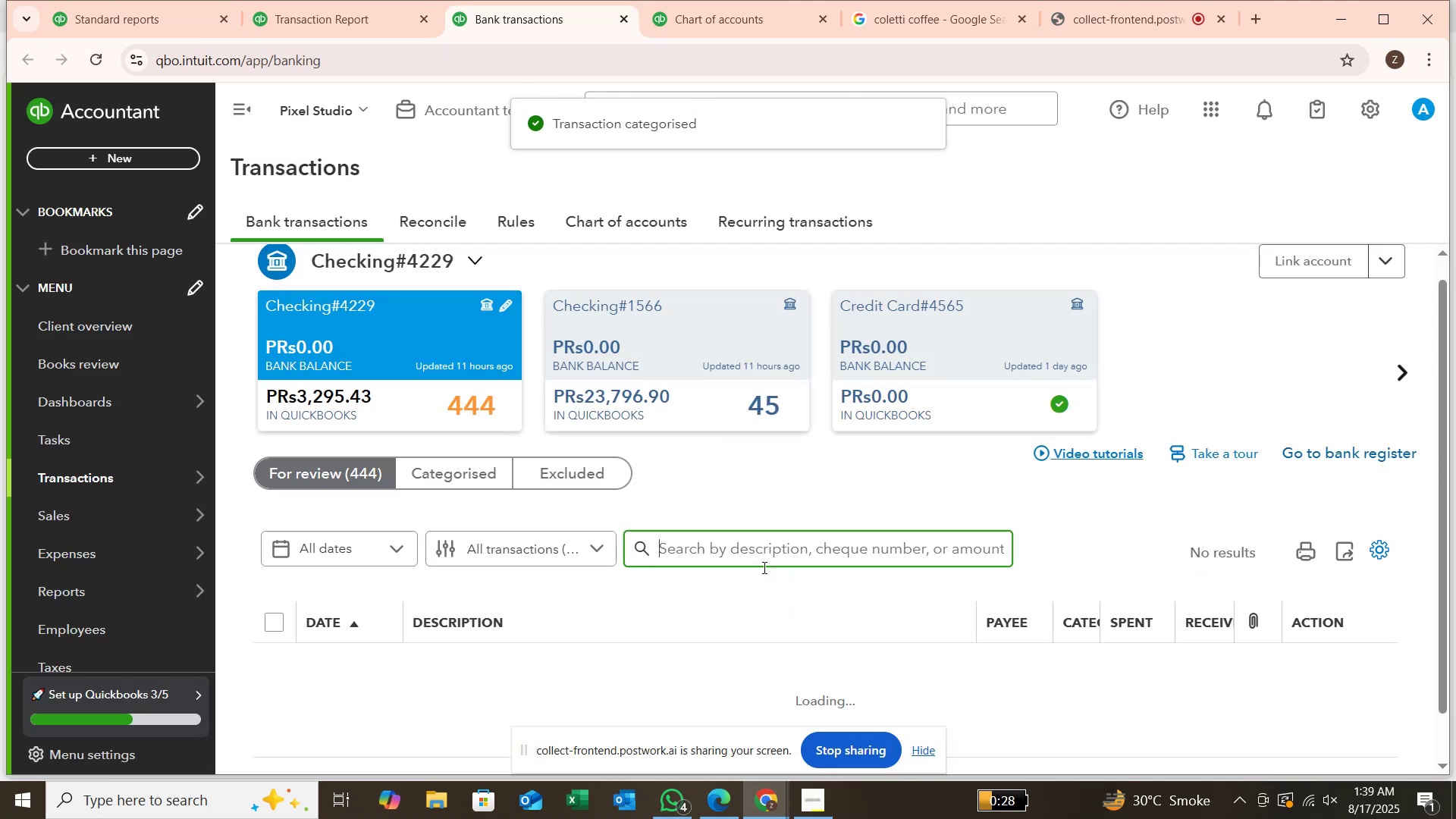 
scroll: coordinate [757, 580], scroll_direction: down, amount: 3.0
 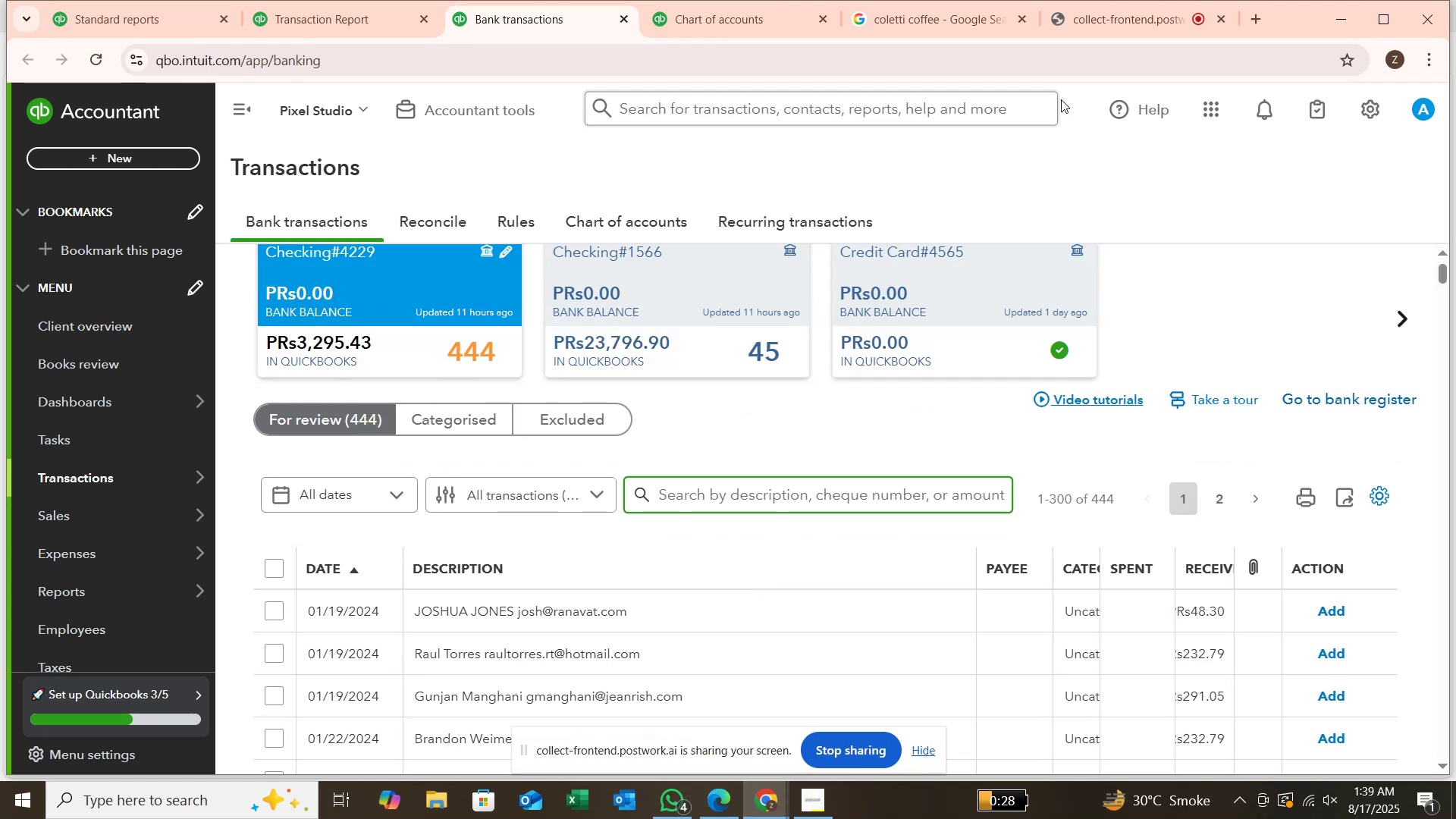 
left_click([1091, 14])
 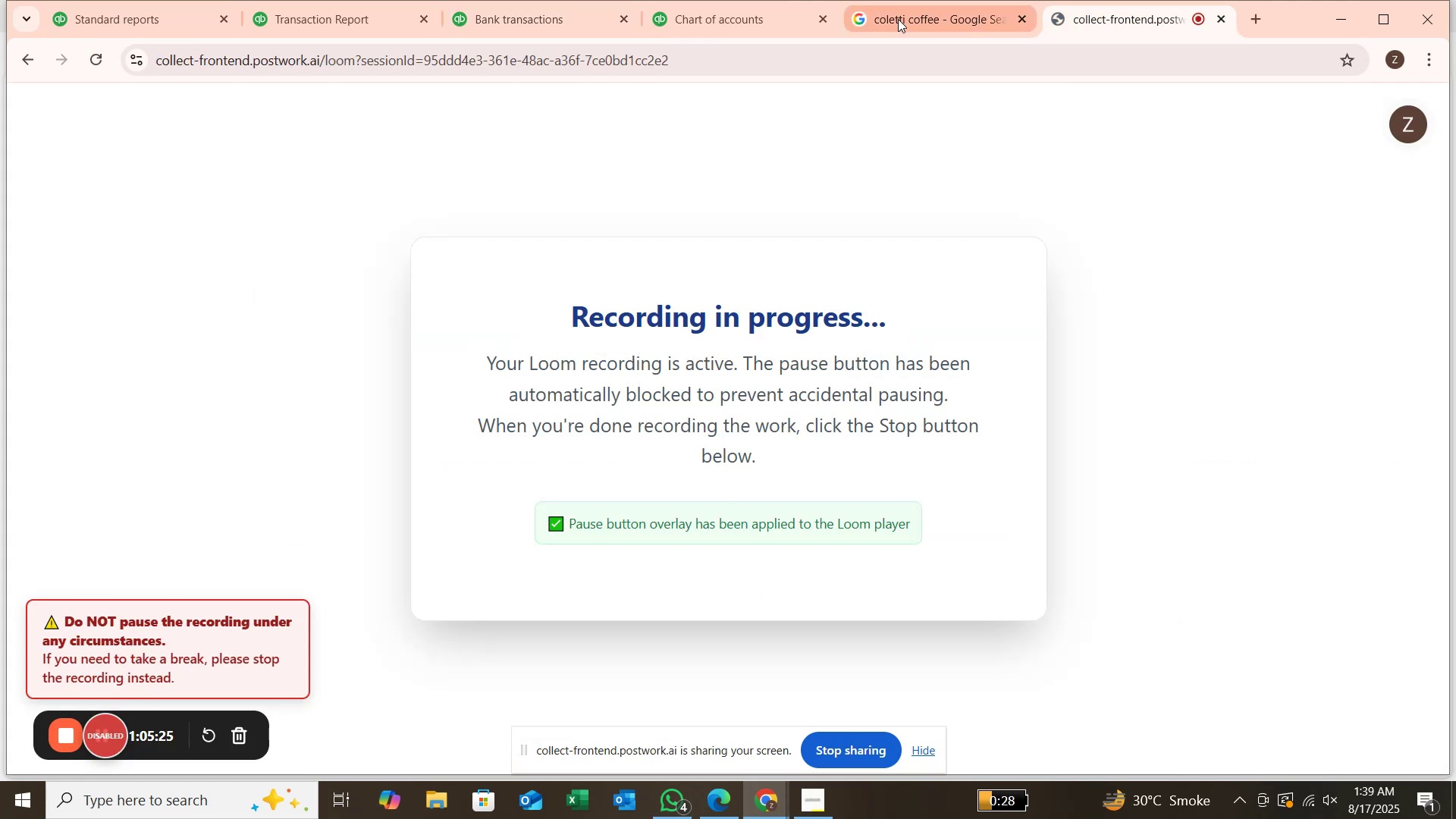 
left_click([898, 19])
 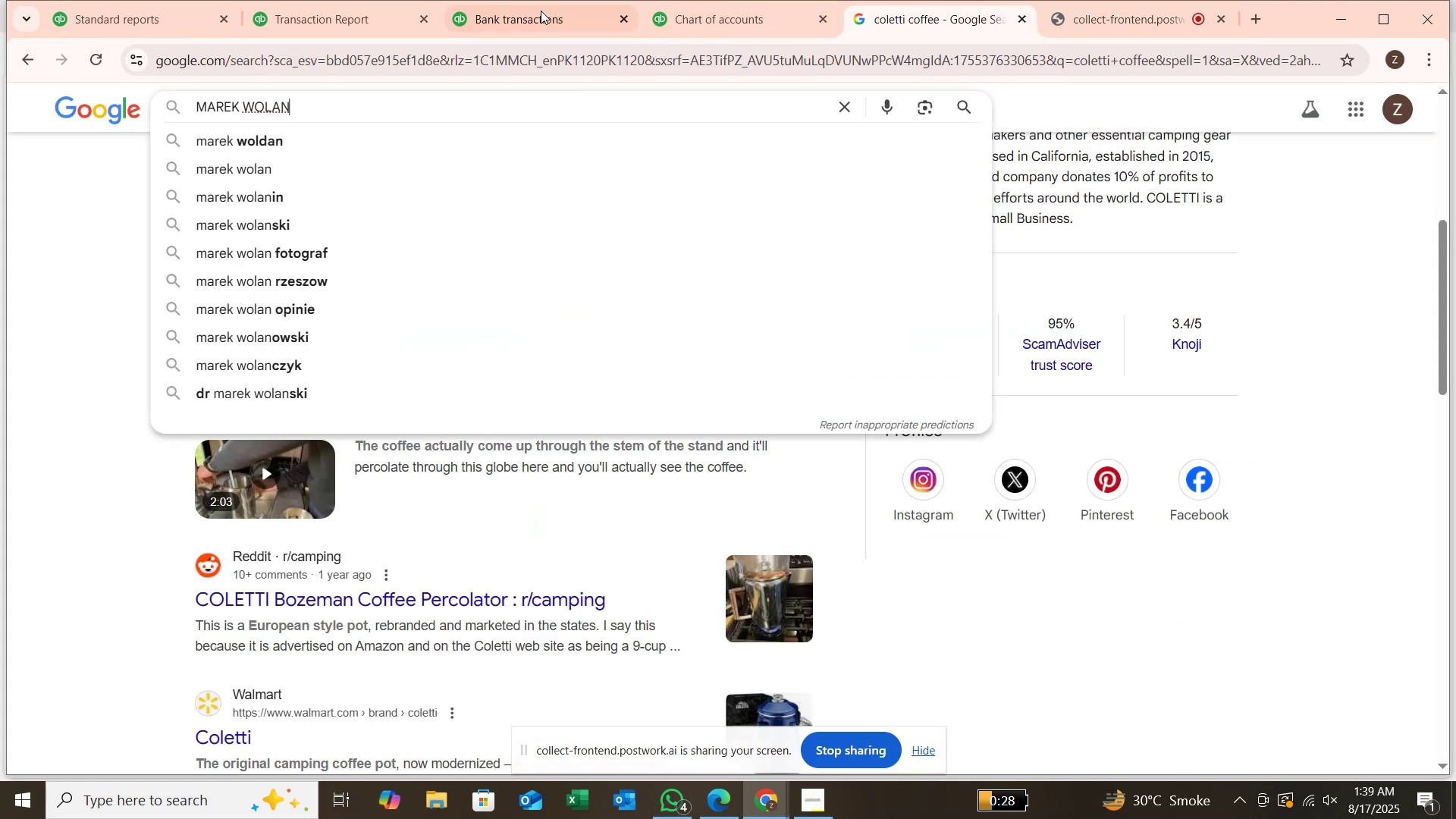 
left_click([532, 11])
 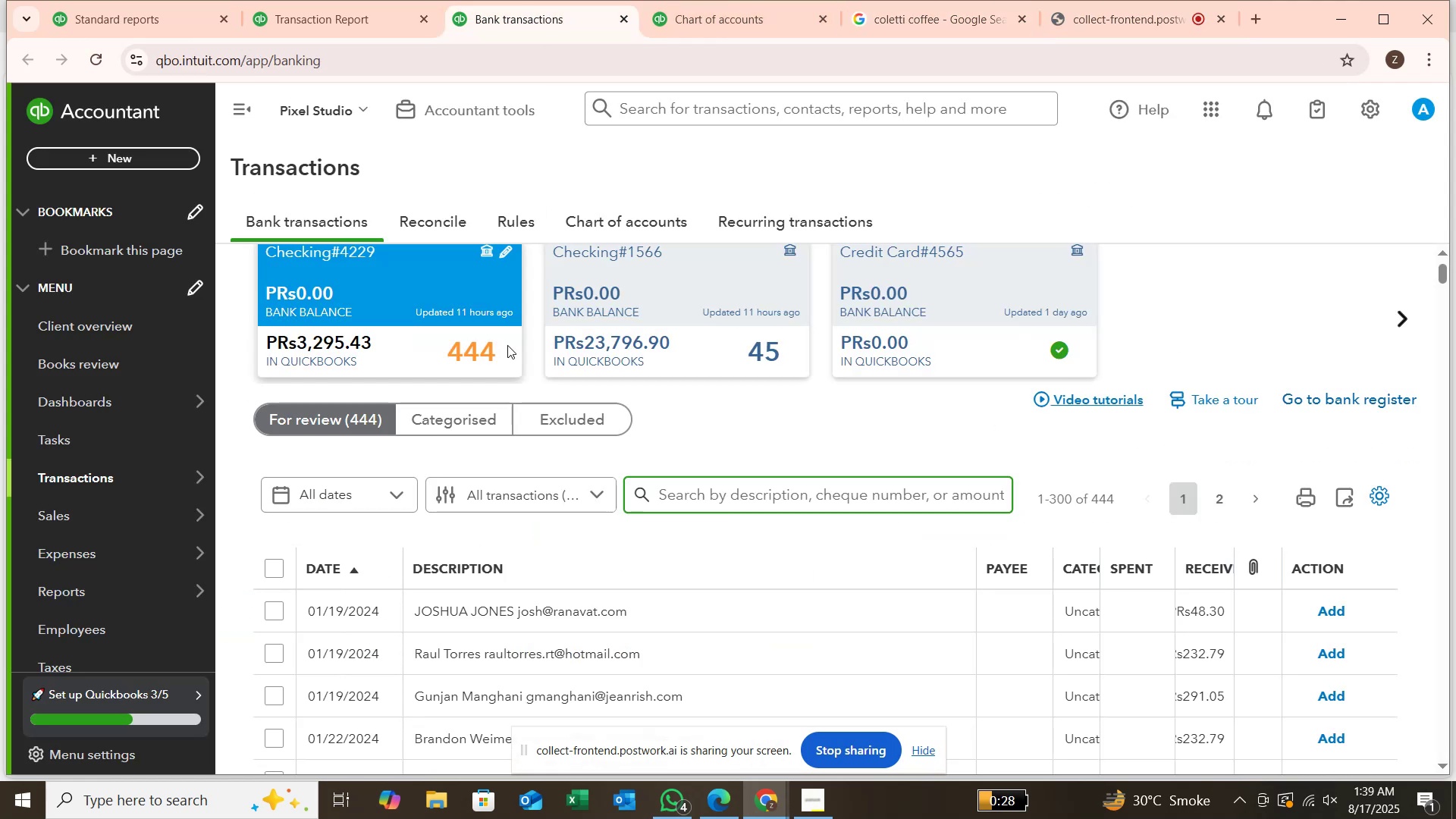 
scroll: coordinate [475, 427], scroll_direction: down, amount: 3.0
 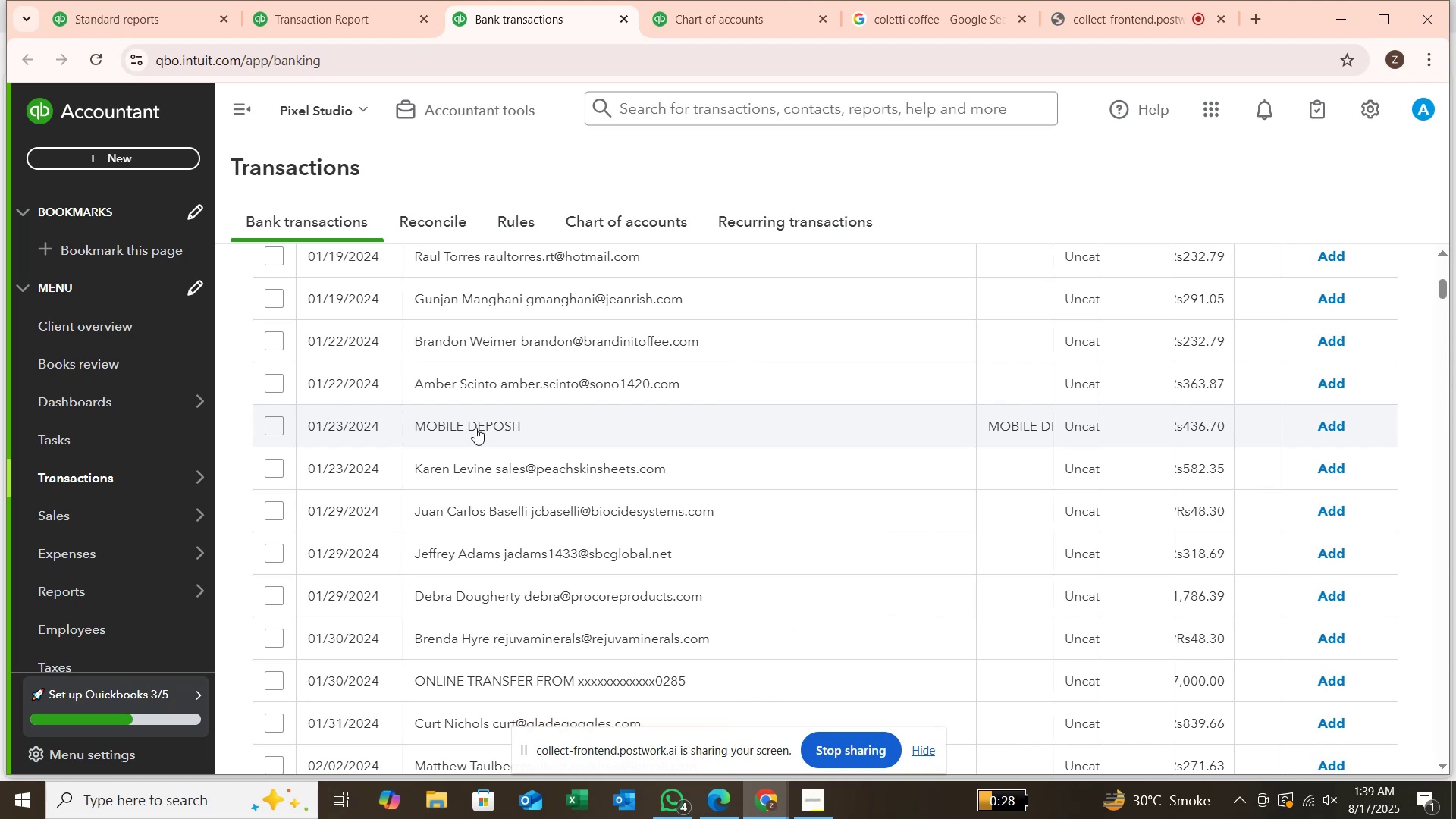 
scroll: coordinate [475, 425], scroll_direction: up, amount: 2.0
 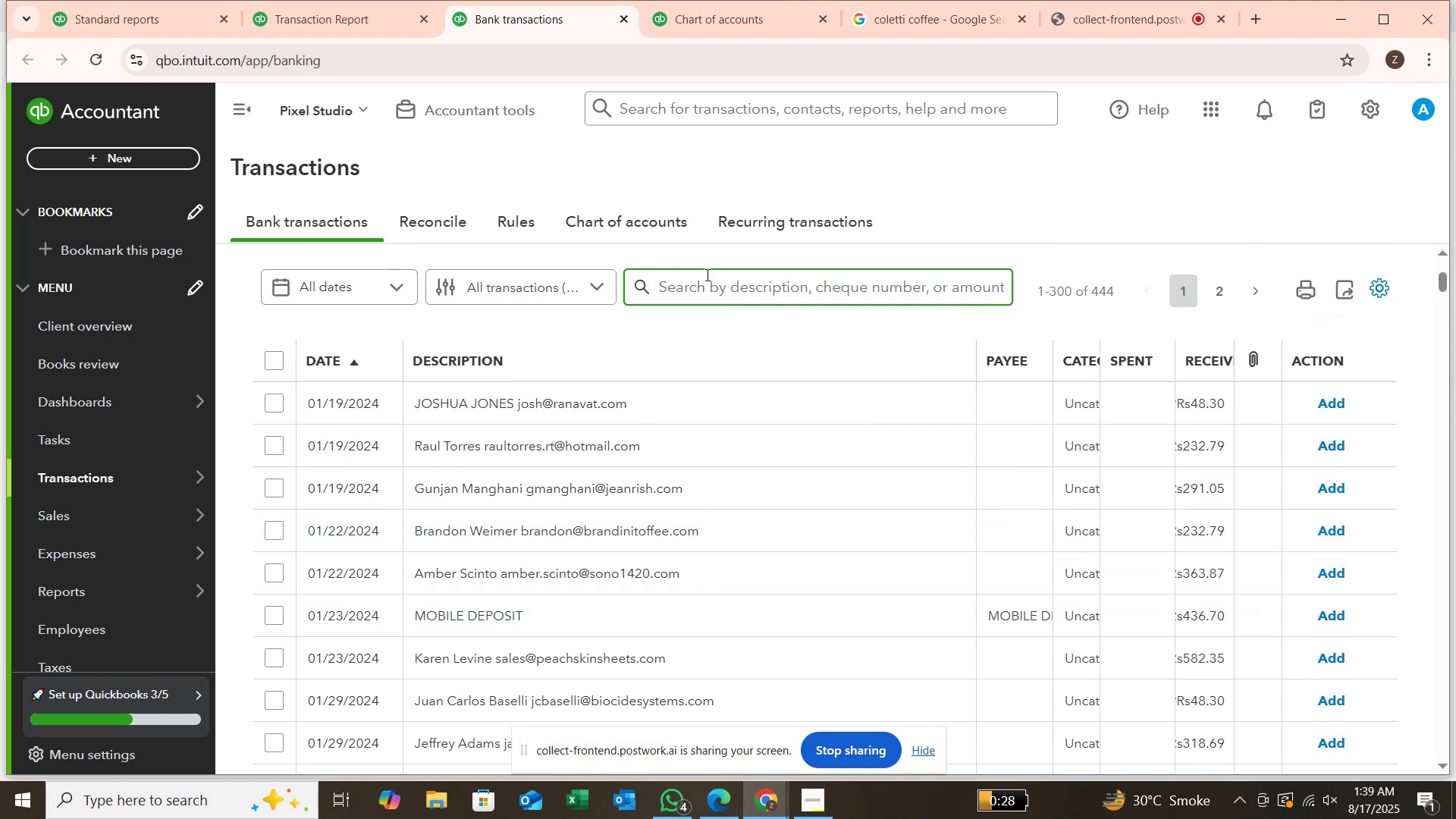 
left_click([708, 286])
 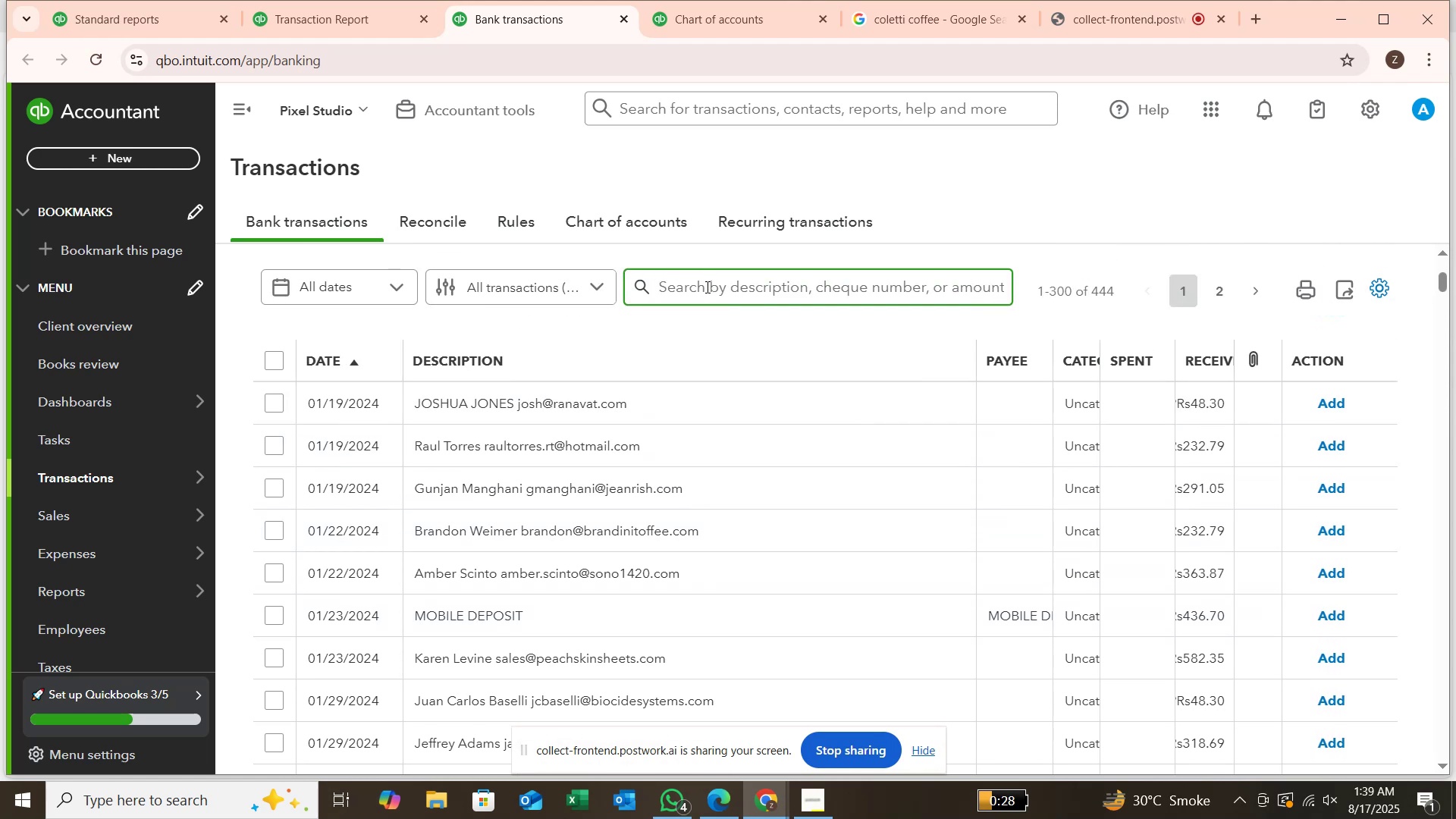 
type(joshus)
key(Backspace)
type(a)
 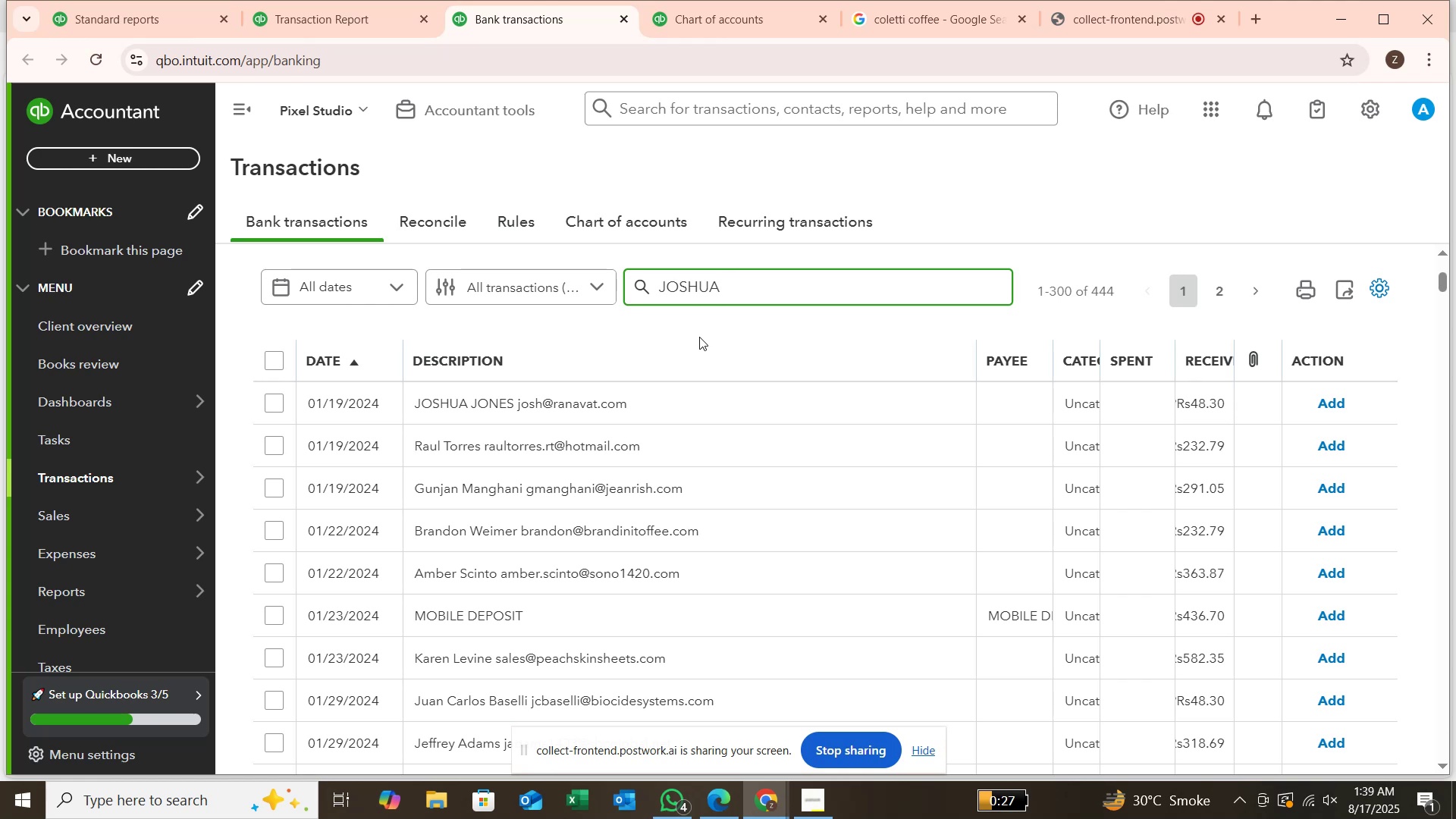 
key(Enter)
 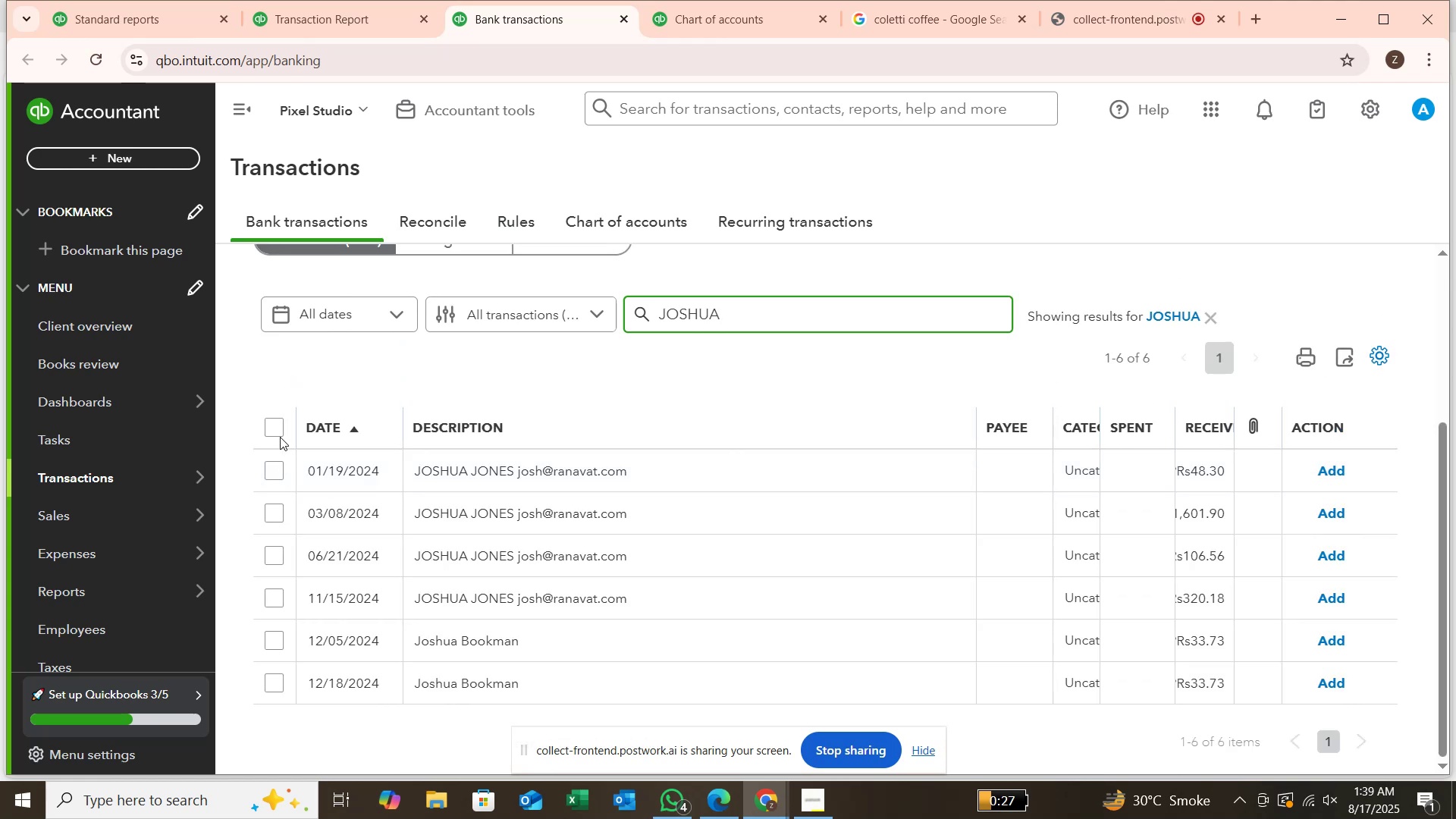 
left_click([283, 419])
 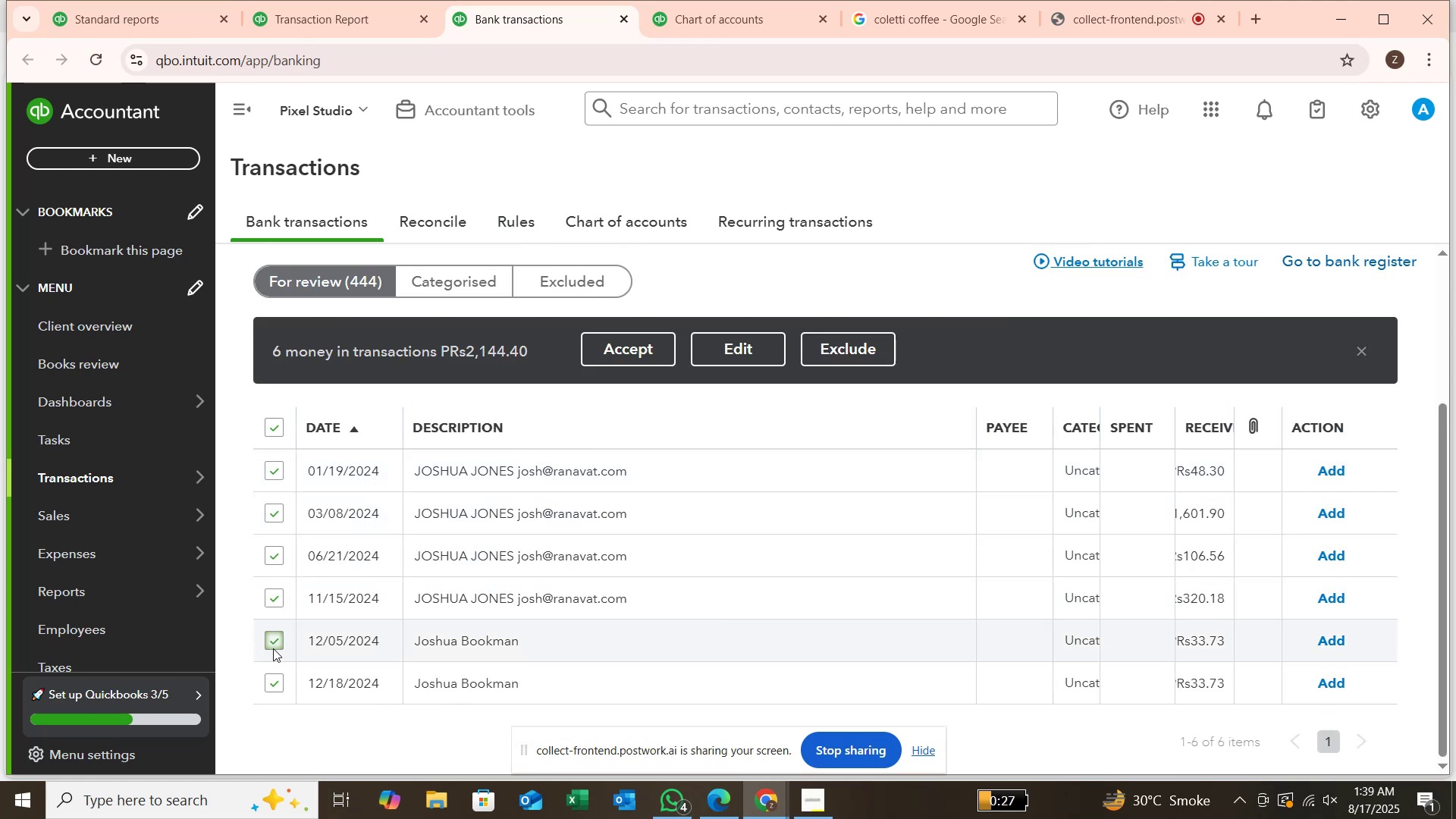 
wait(5.22)
 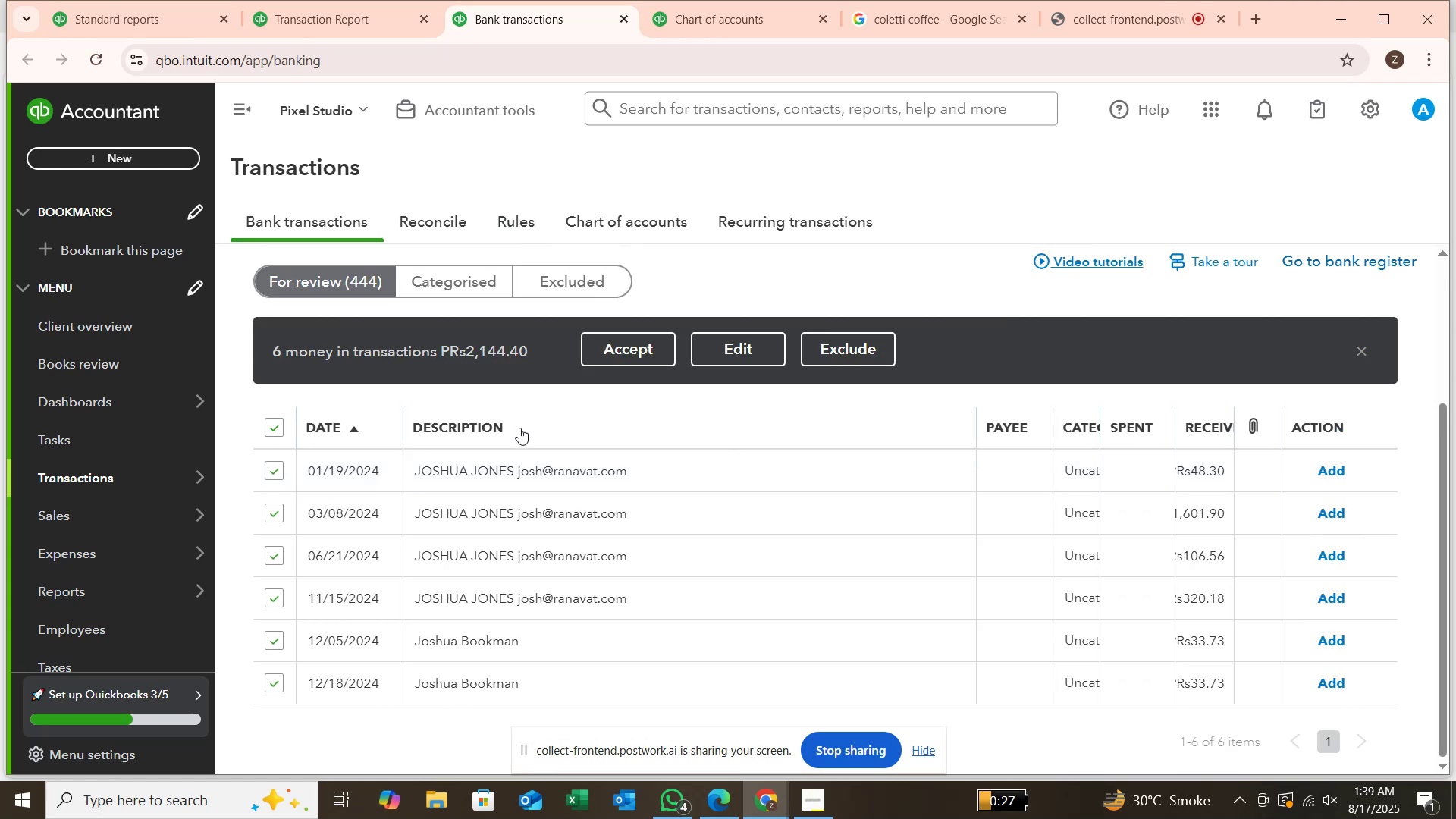 
left_click([271, 676])
 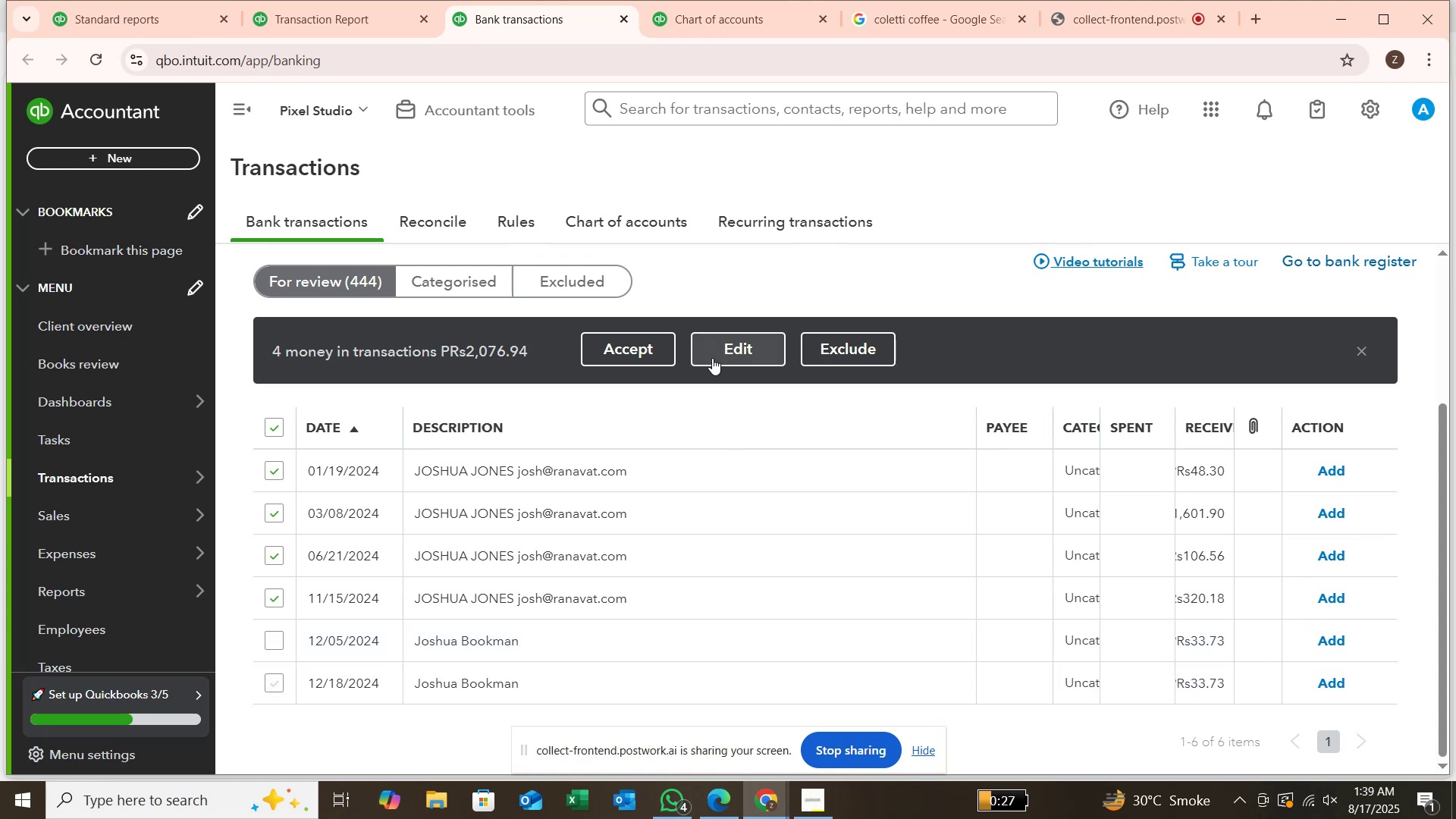 
left_click([714, 349])
 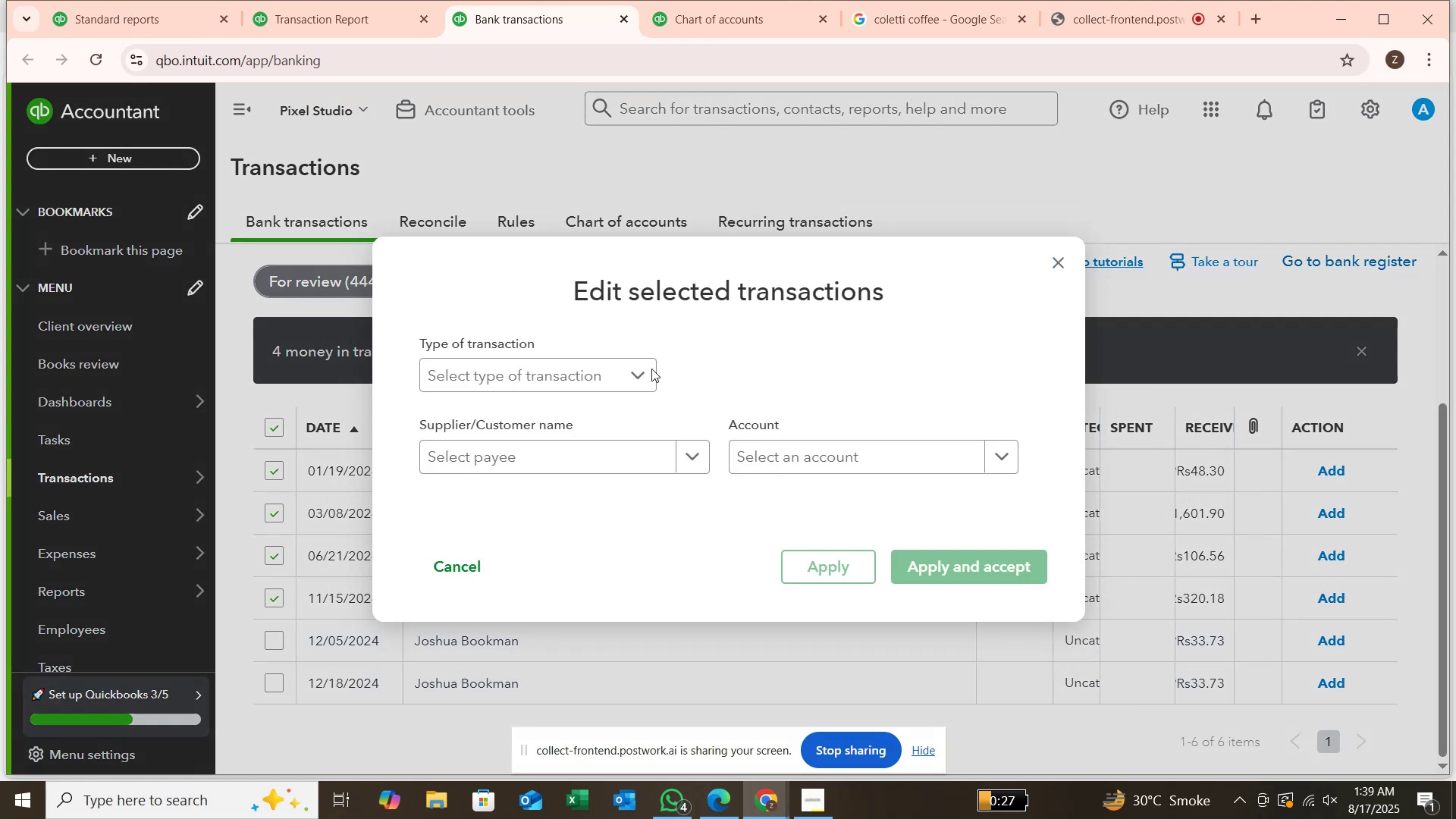 
left_click([632, 374])
 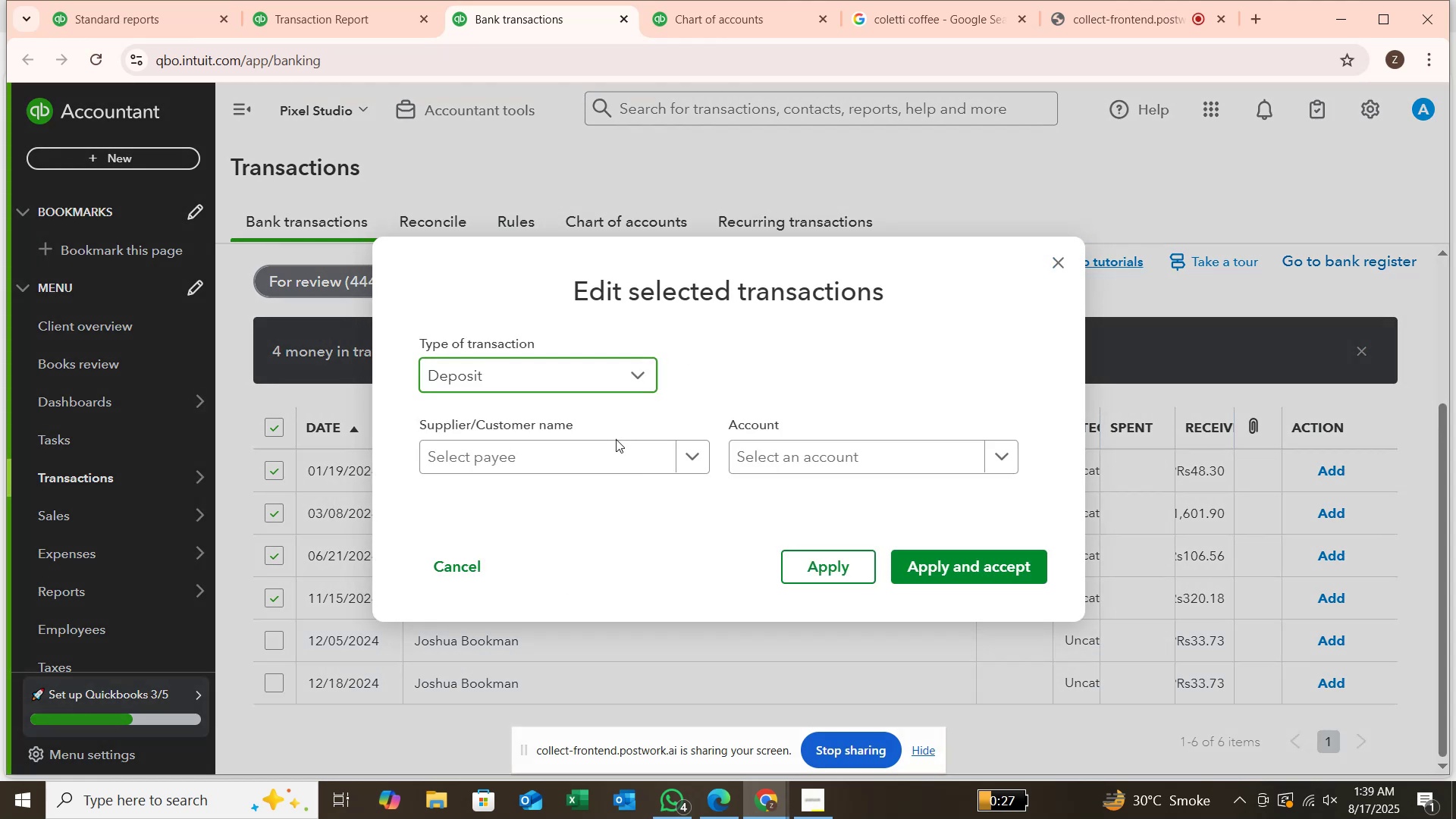 
left_click([613, 450])
 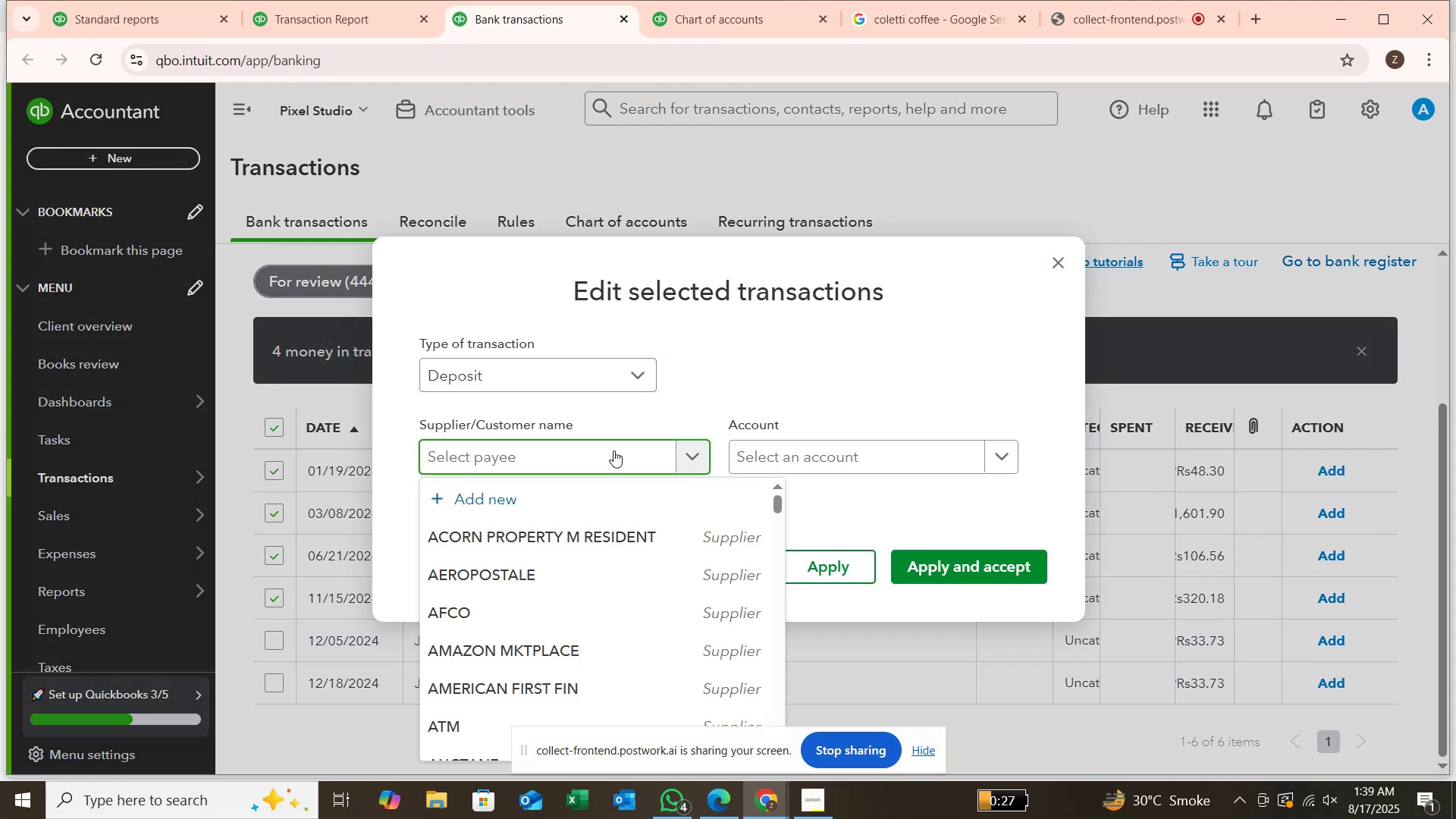 
type(joshua )
 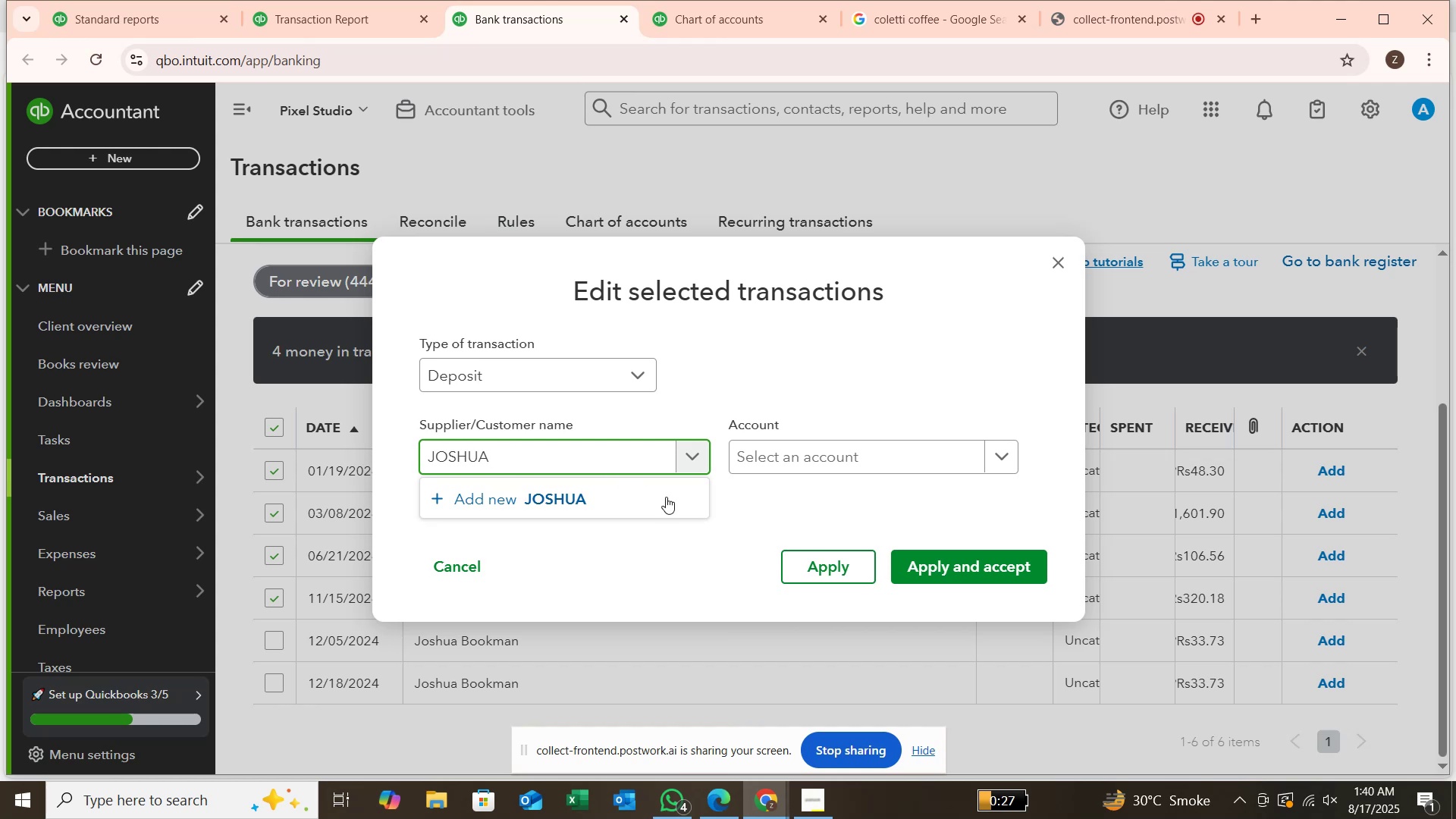 
wait(5.76)
 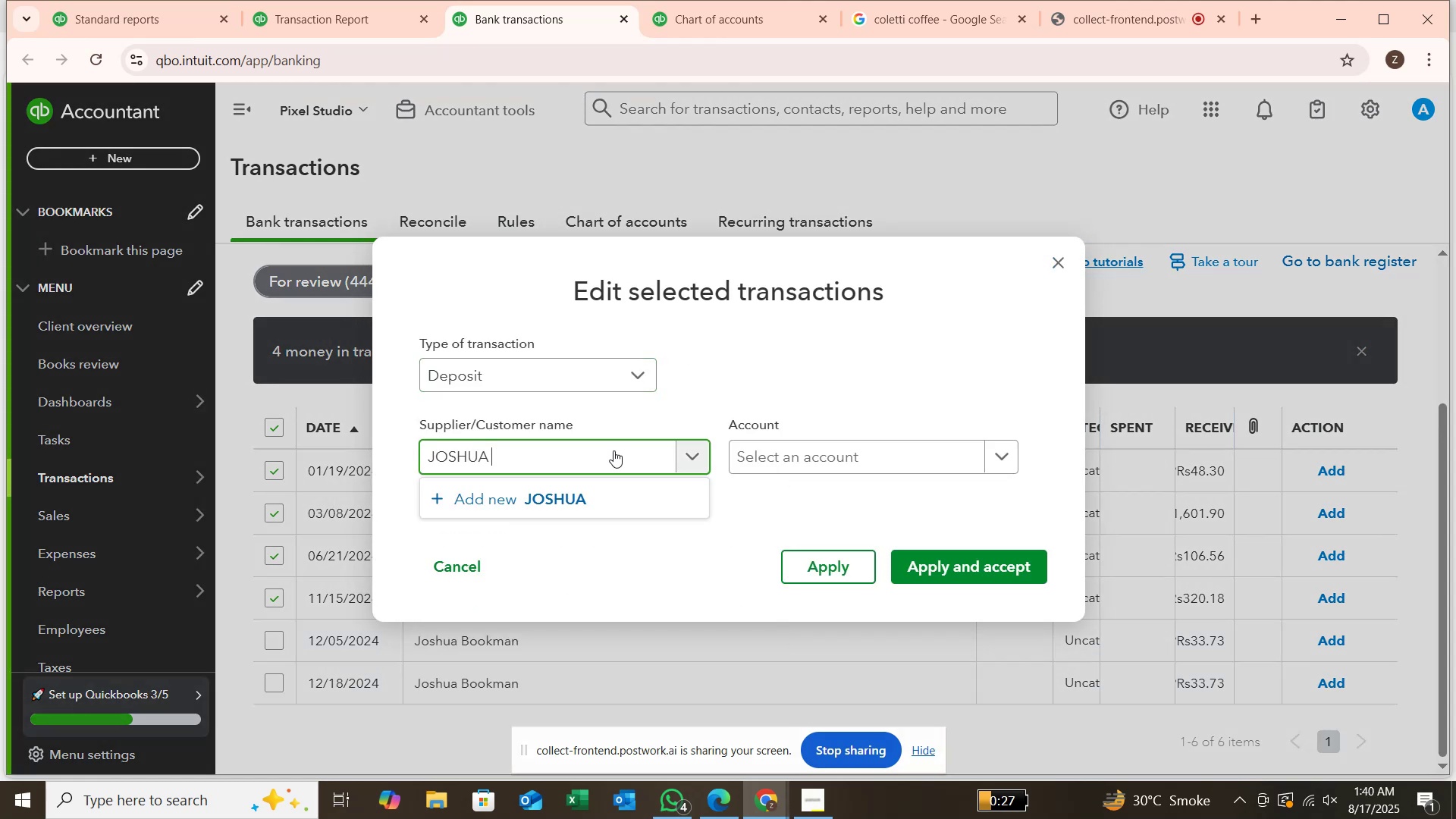 
left_click([619, 489])
 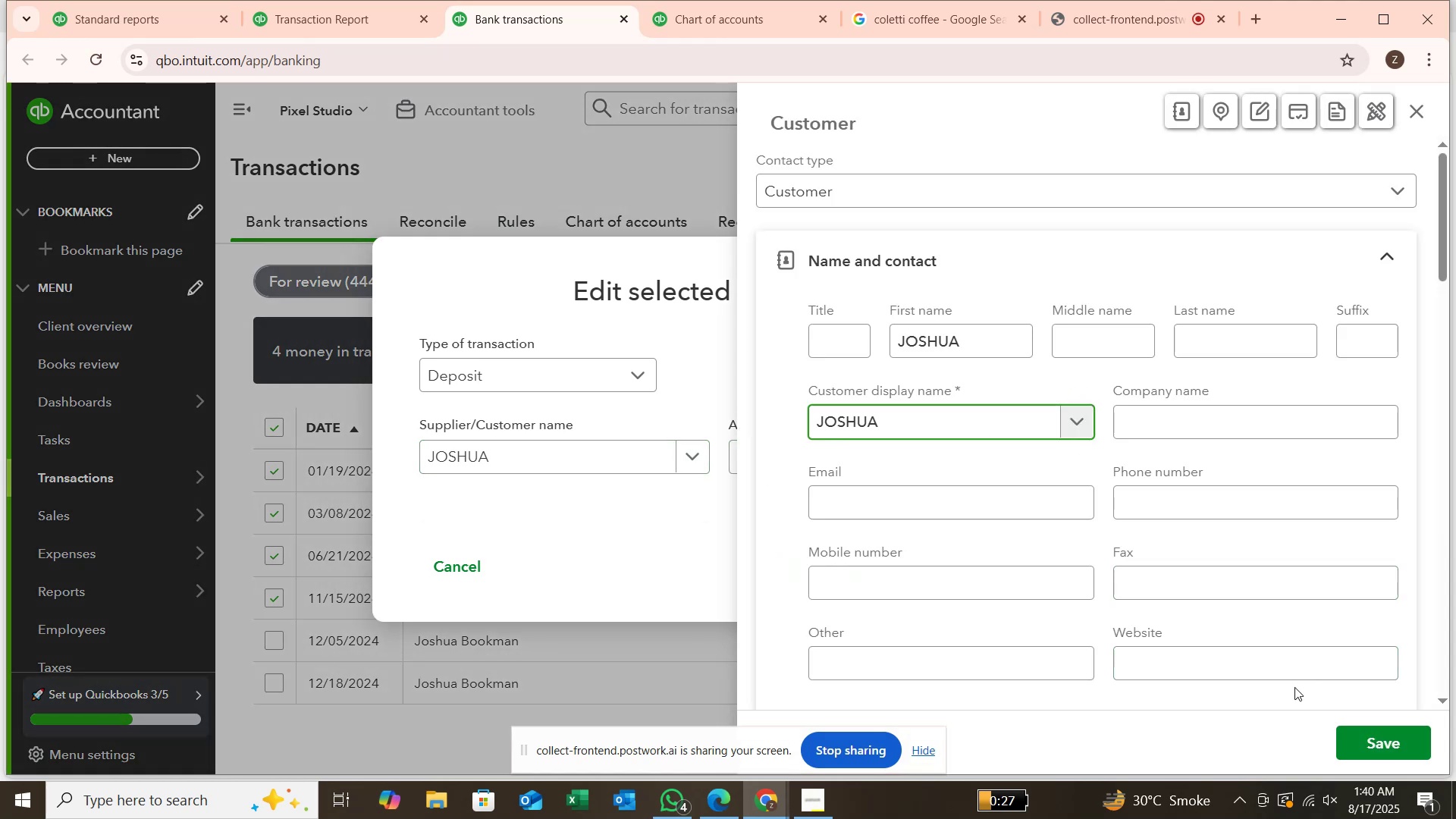 
left_click([1367, 739])
 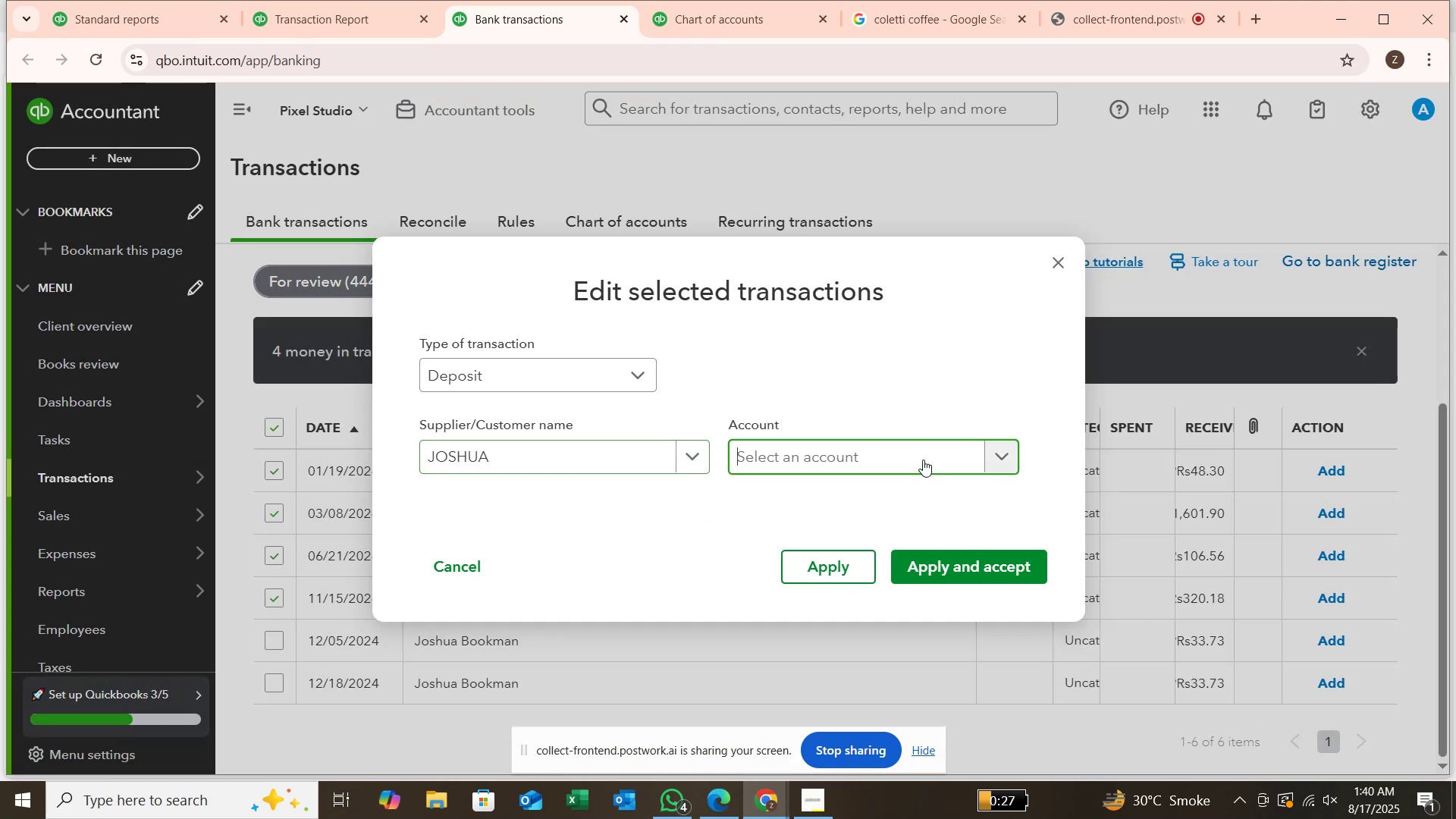 
type(ser)
 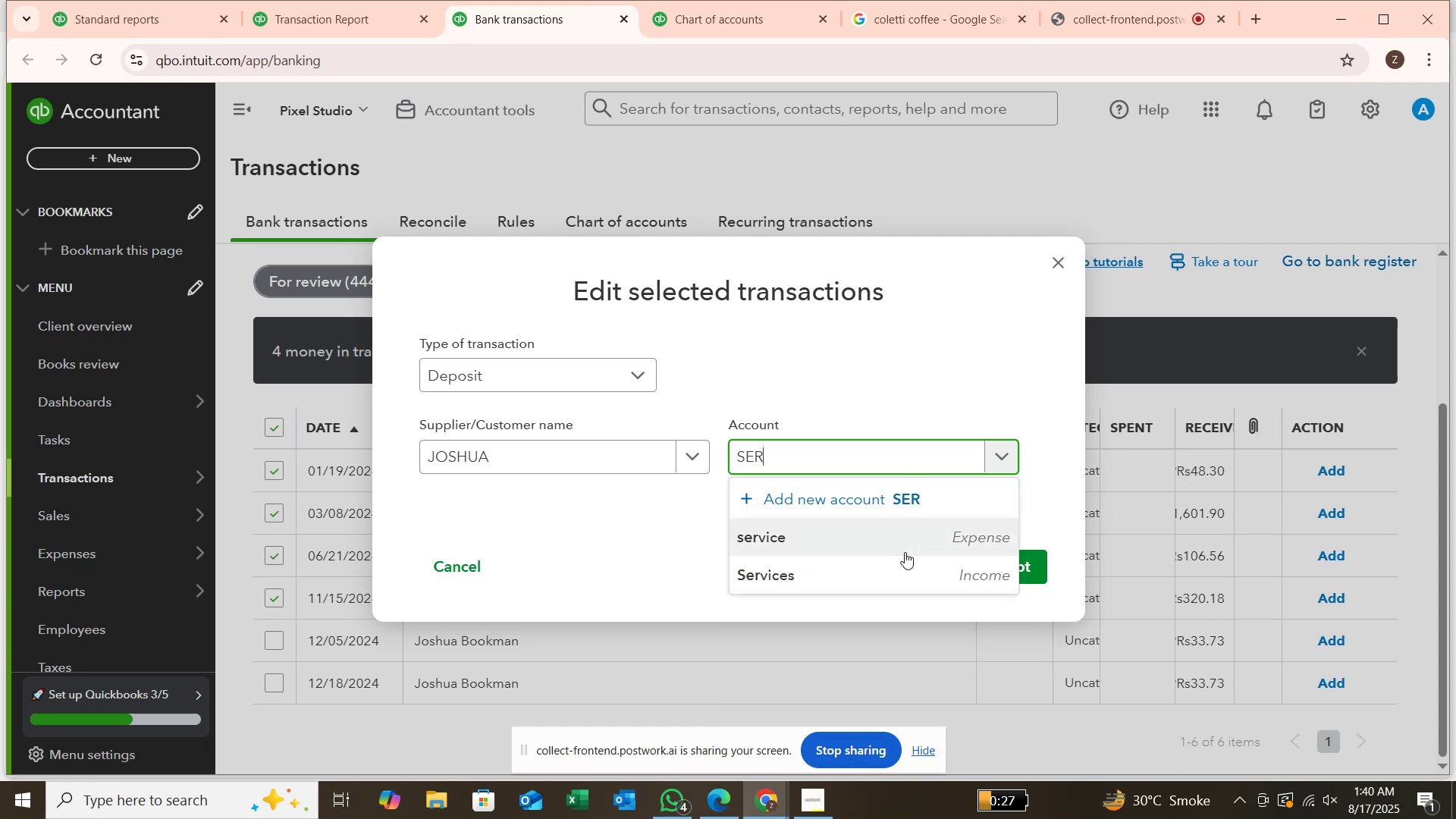 
left_click([912, 577])
 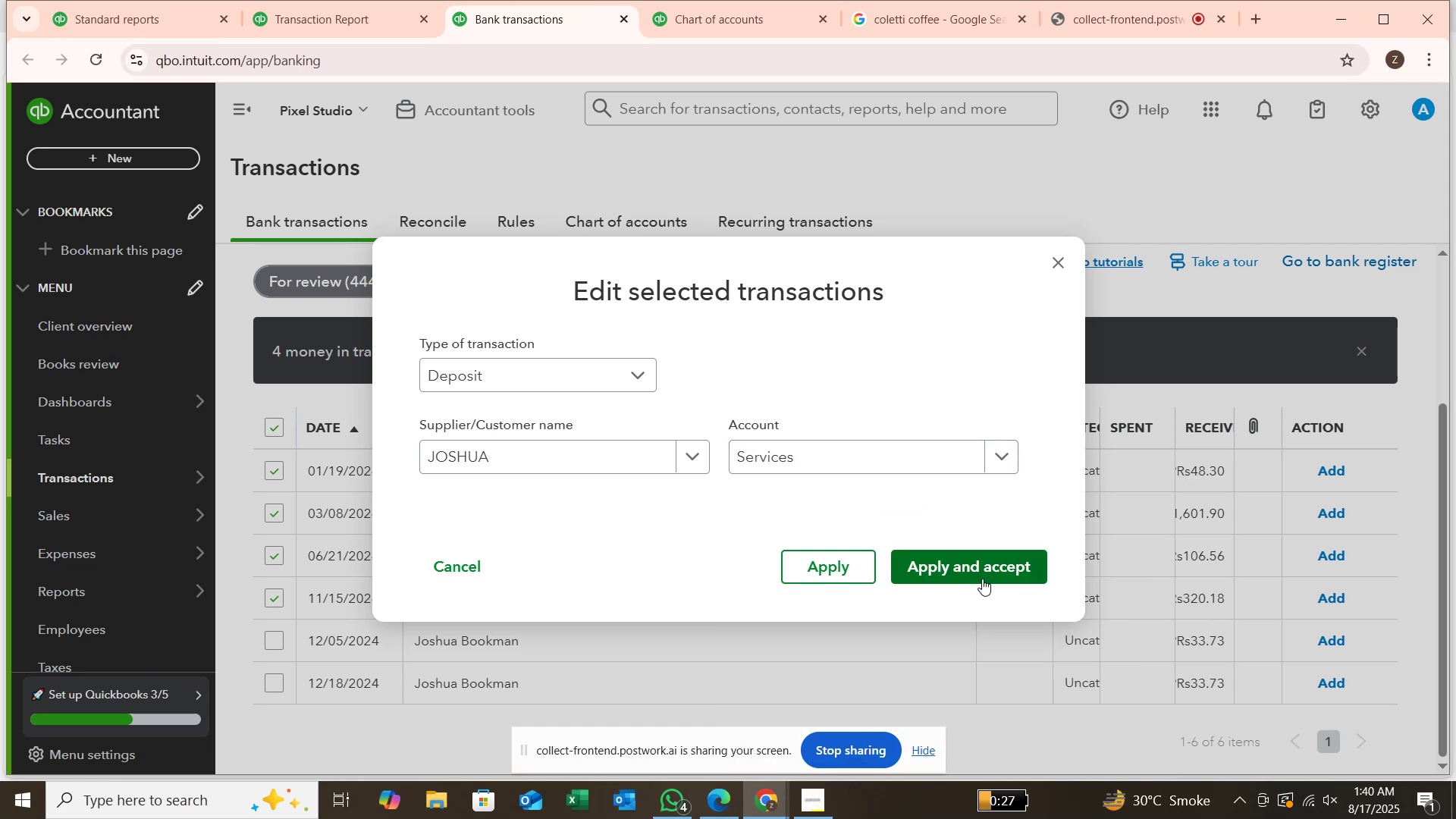 
left_click([983, 578])
 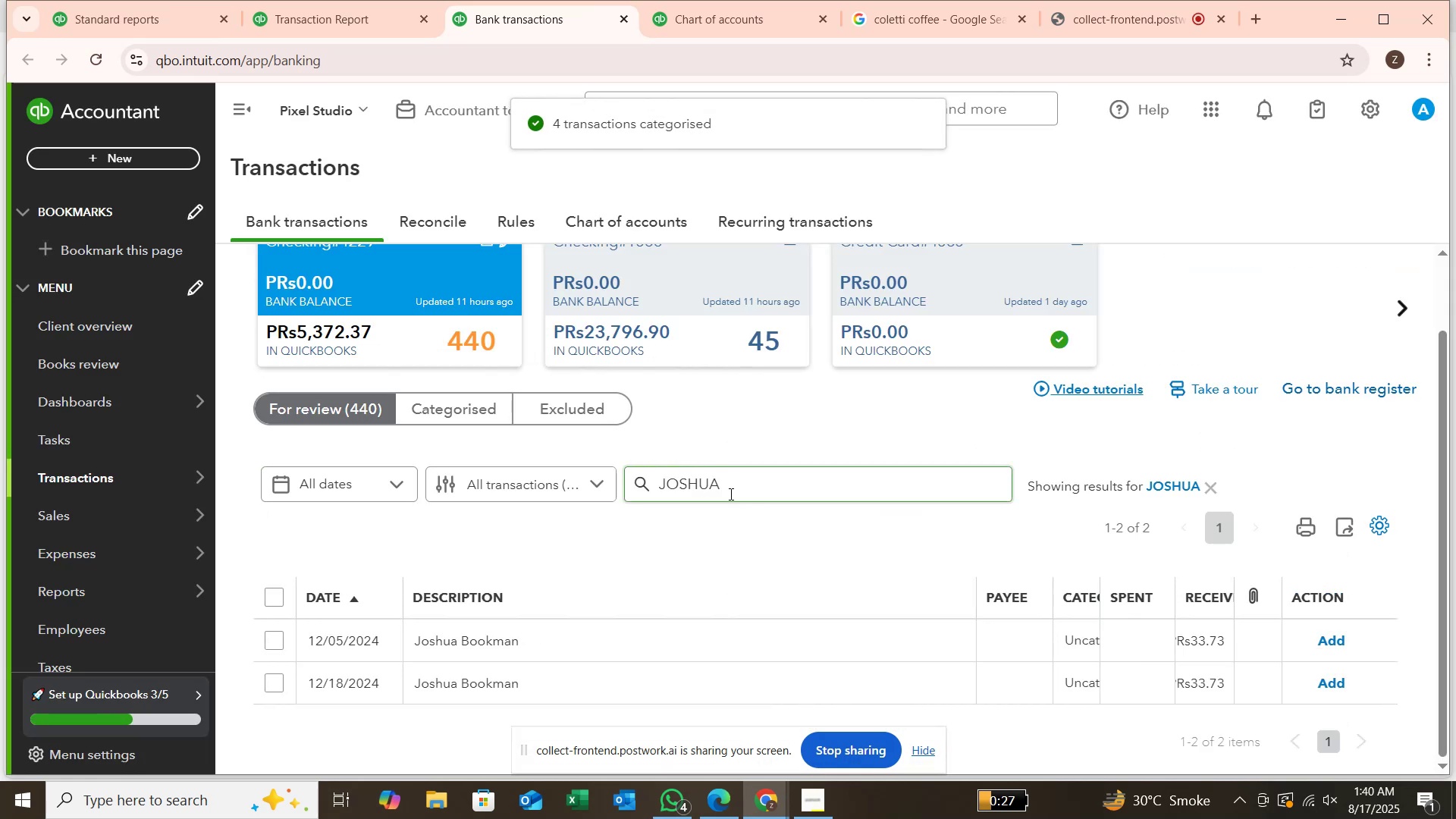 
left_click([1201, 490])
 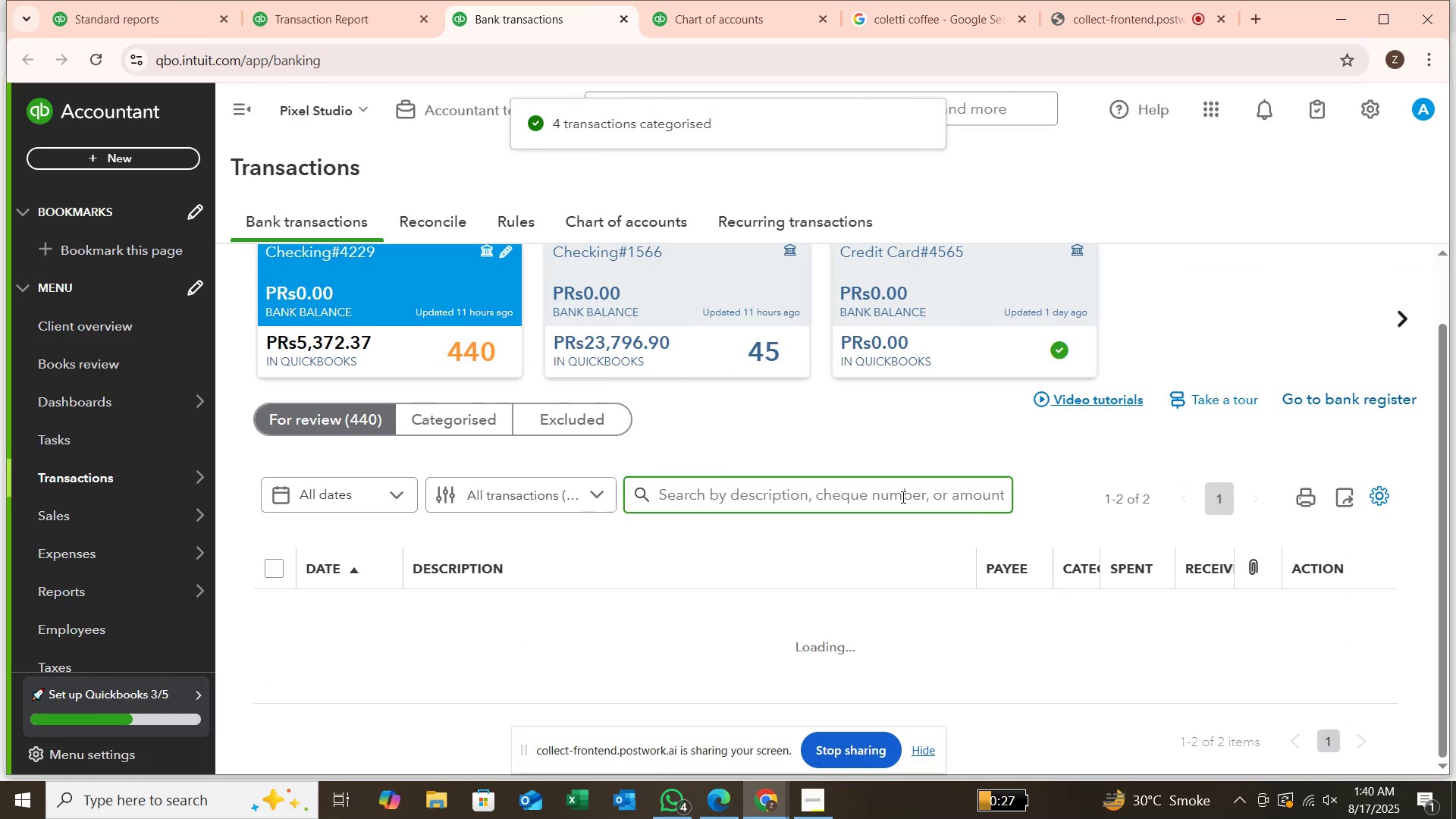 
left_click([902, 497])
 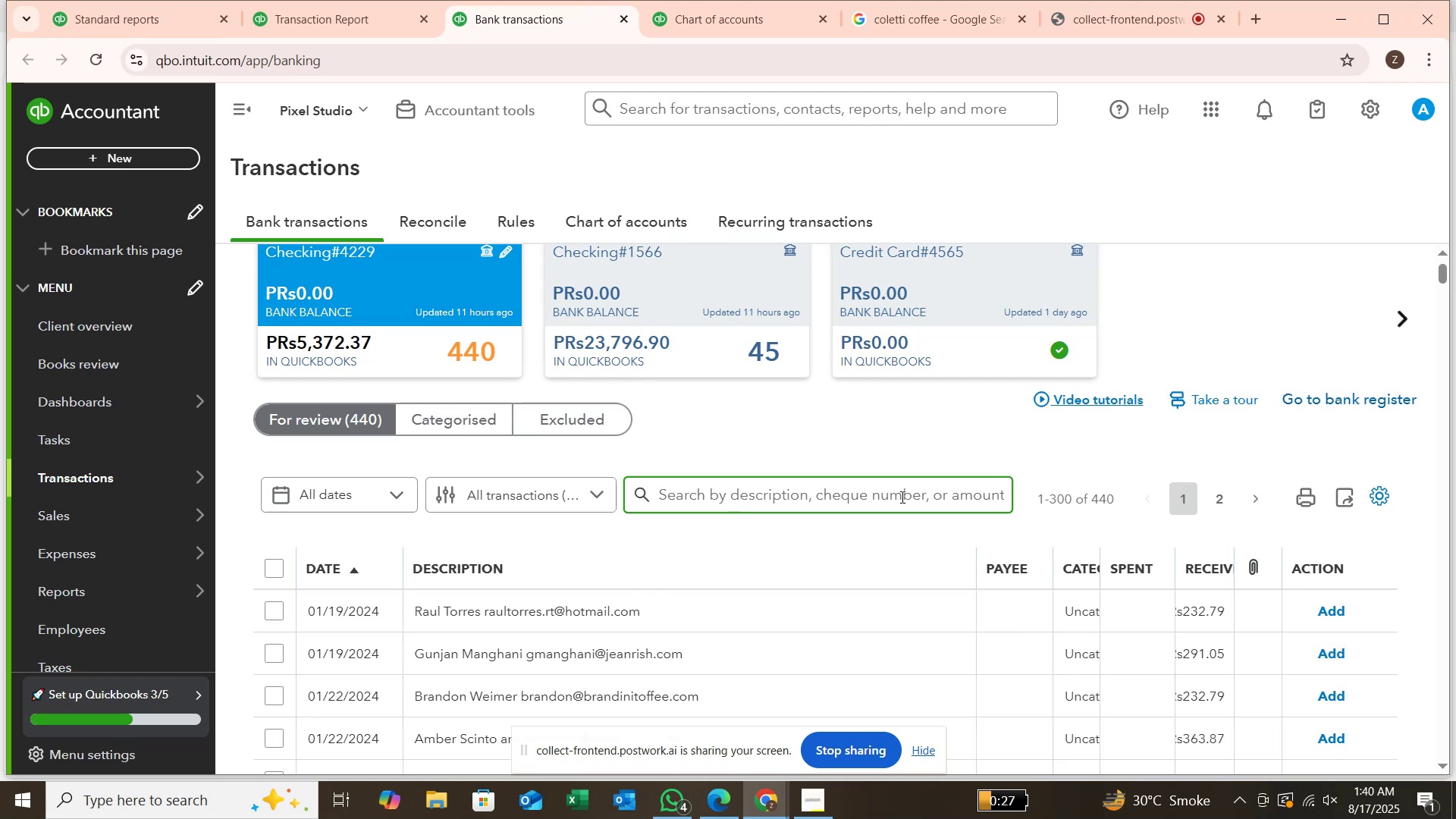 
type(josh)
 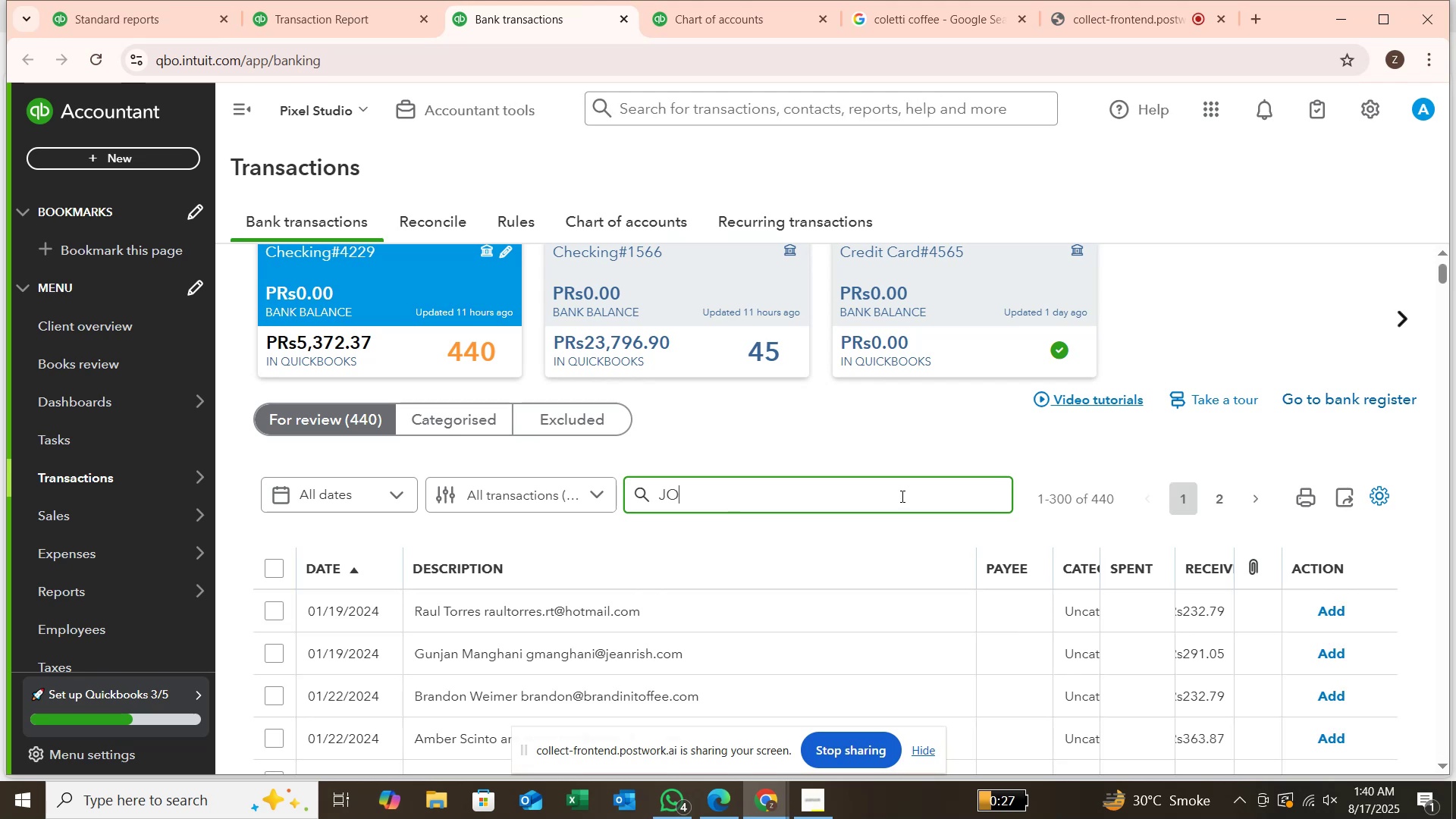 
key(Enter)
 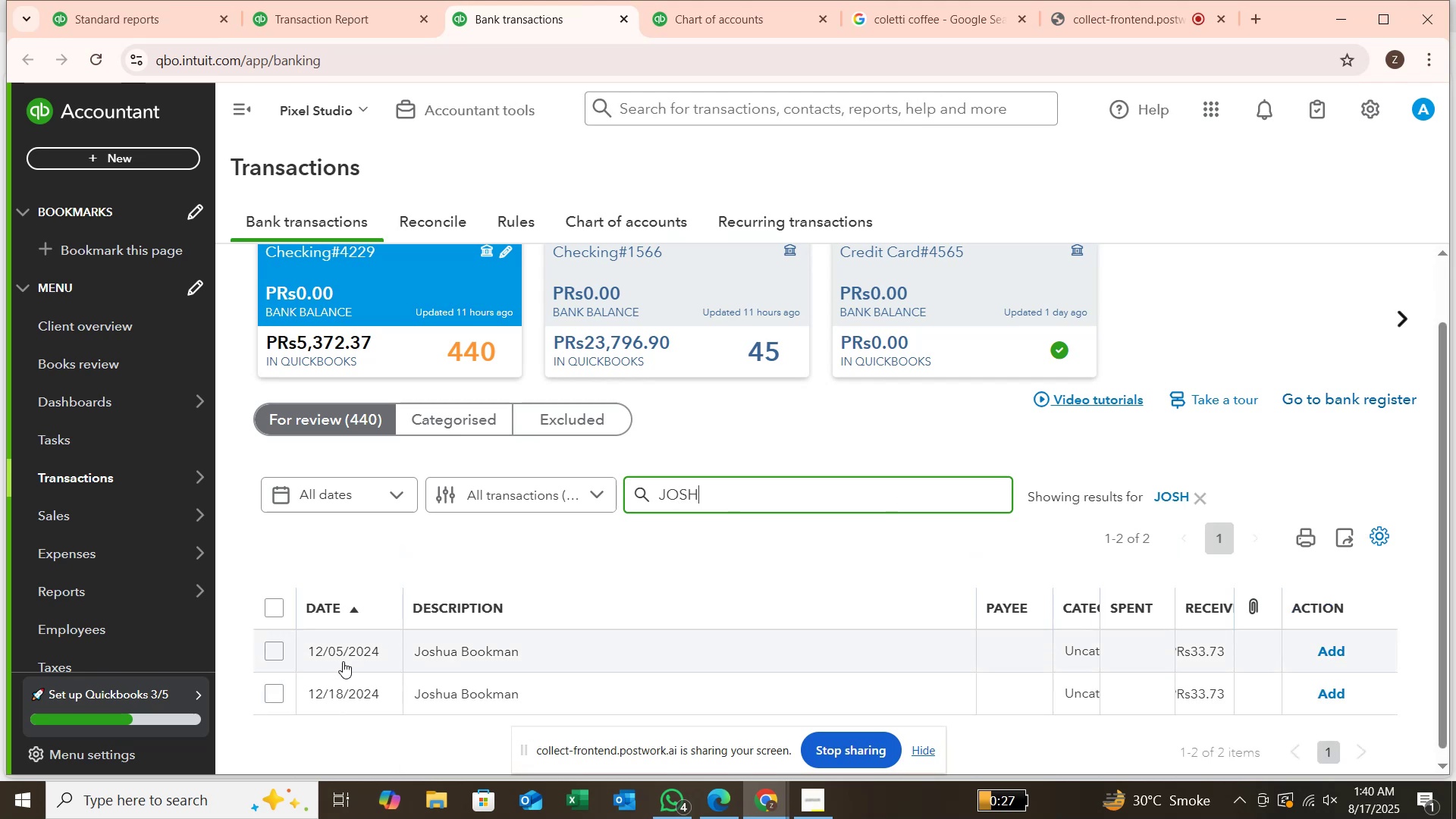 
left_click([278, 609])
 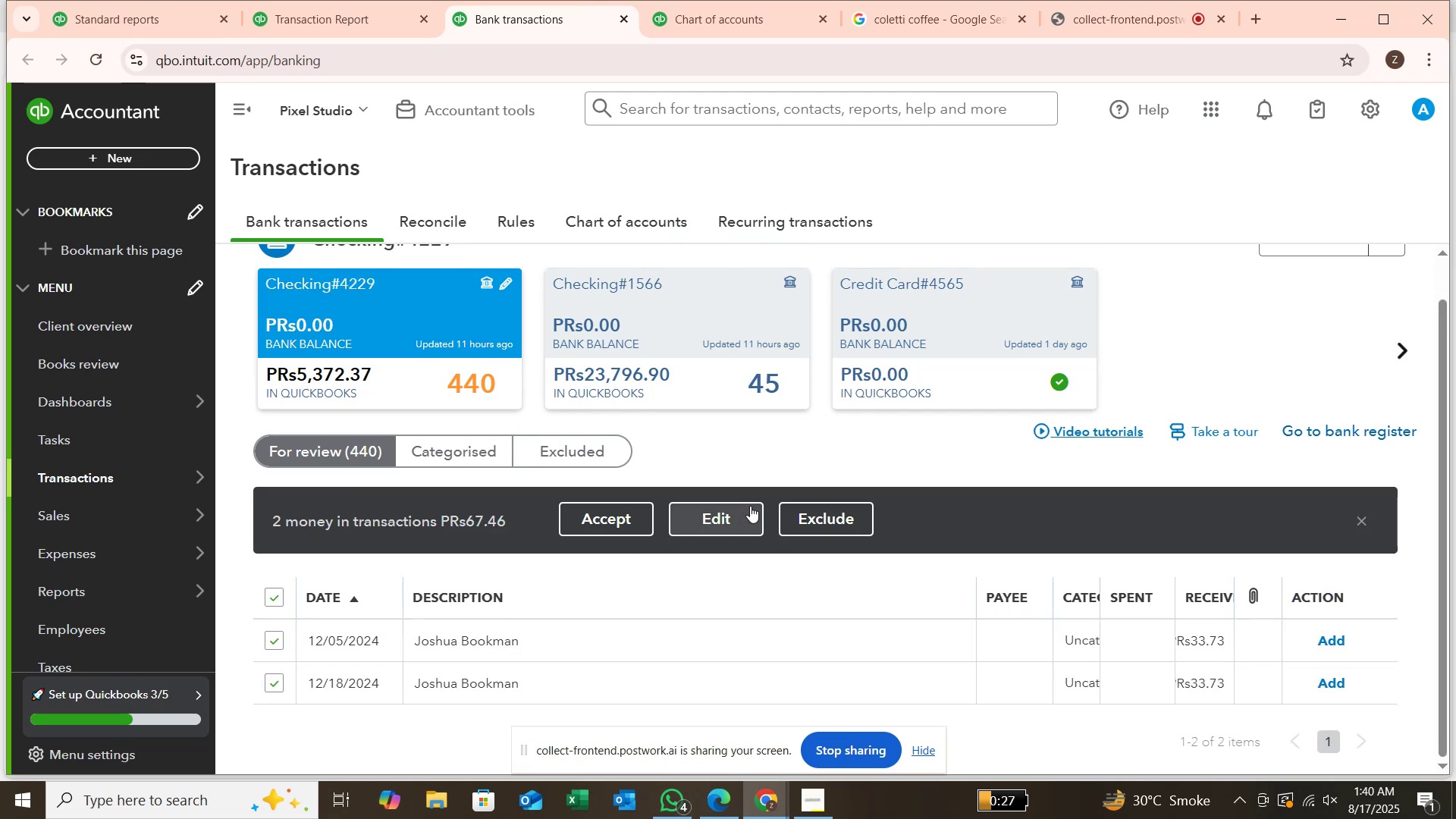 
left_click([750, 506])
 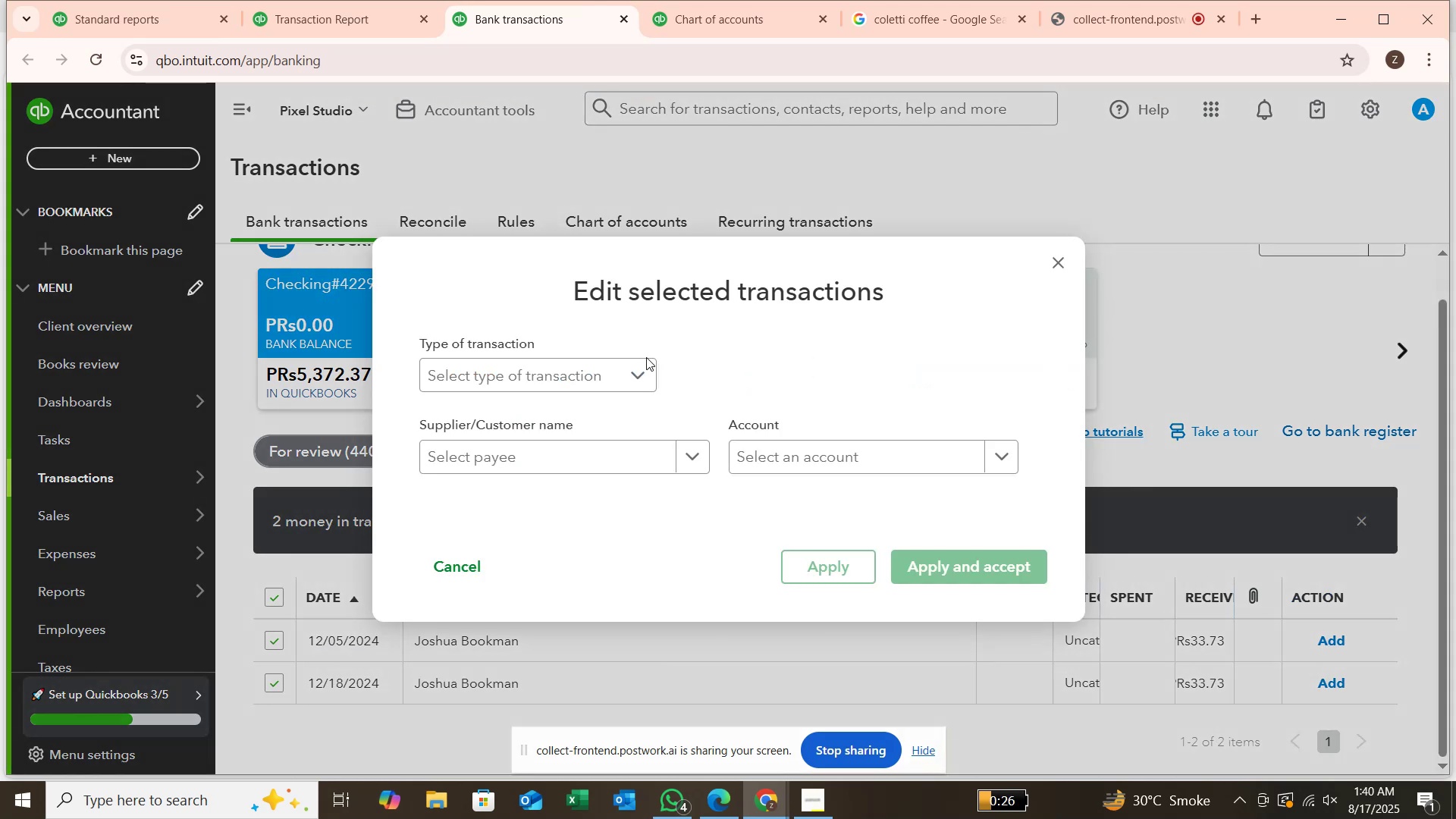 
left_click([627, 372])
 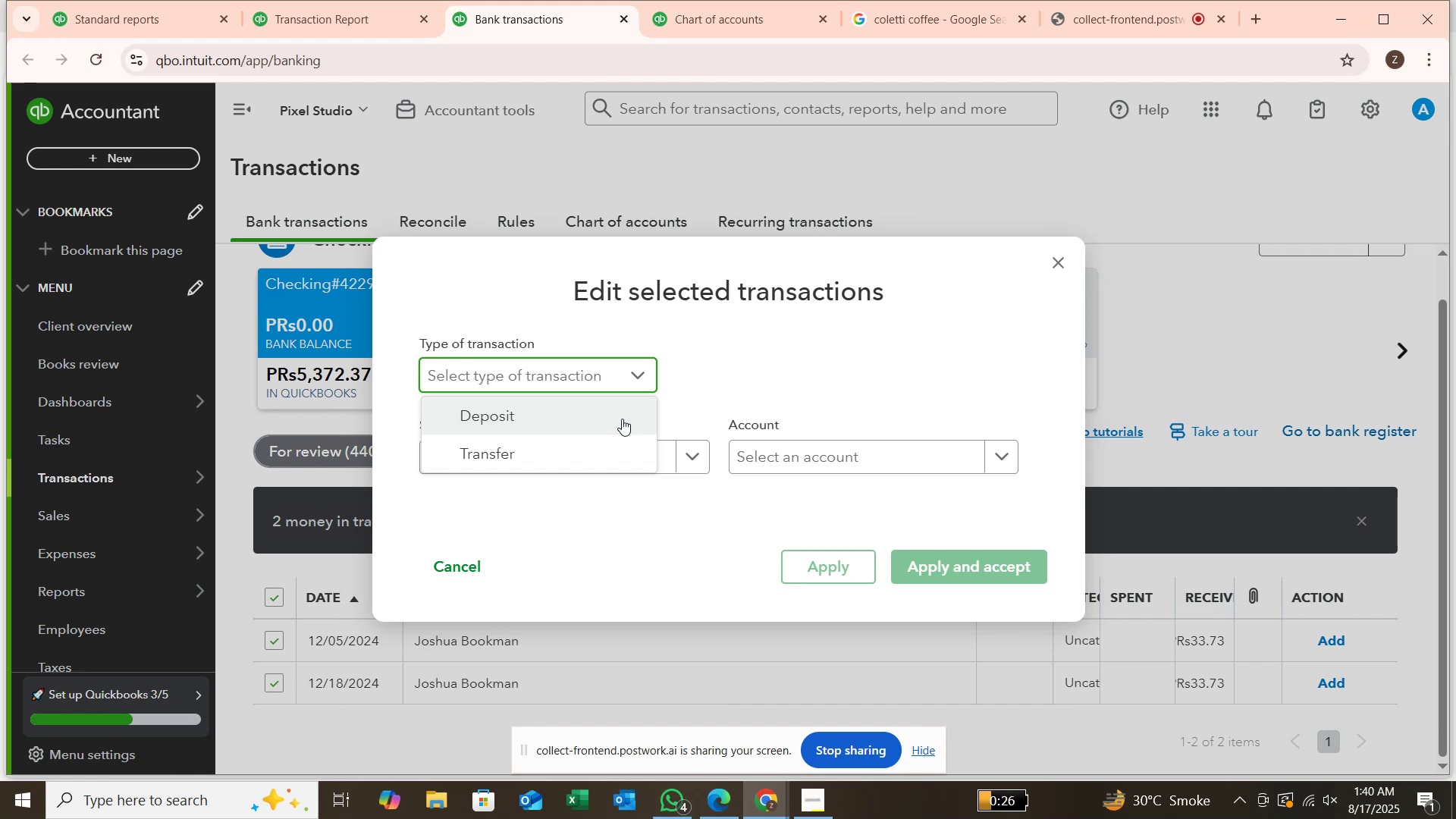 
left_click([621, 419])
 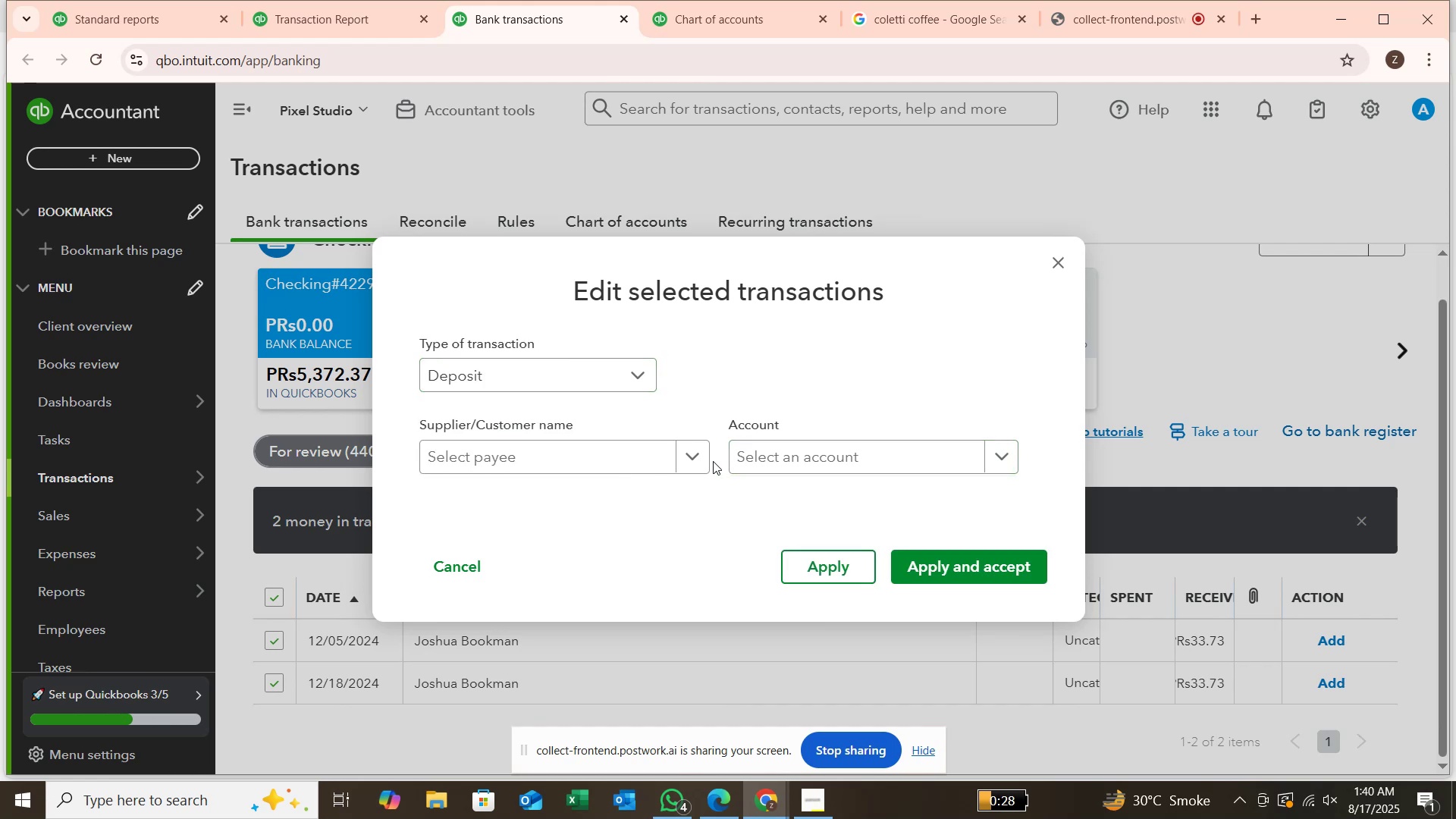 
left_click([711, 461])
 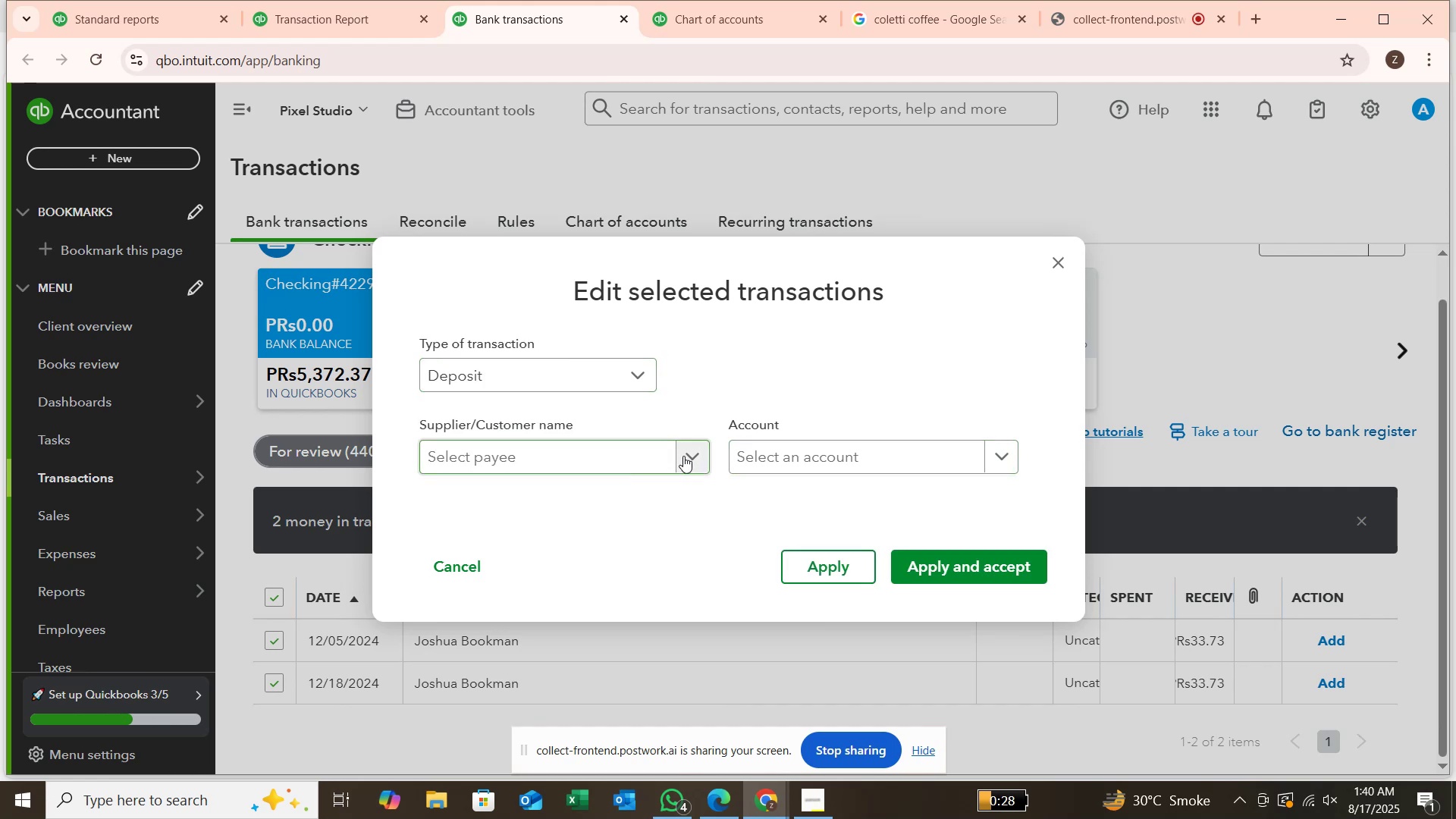 
left_click([684, 456])
 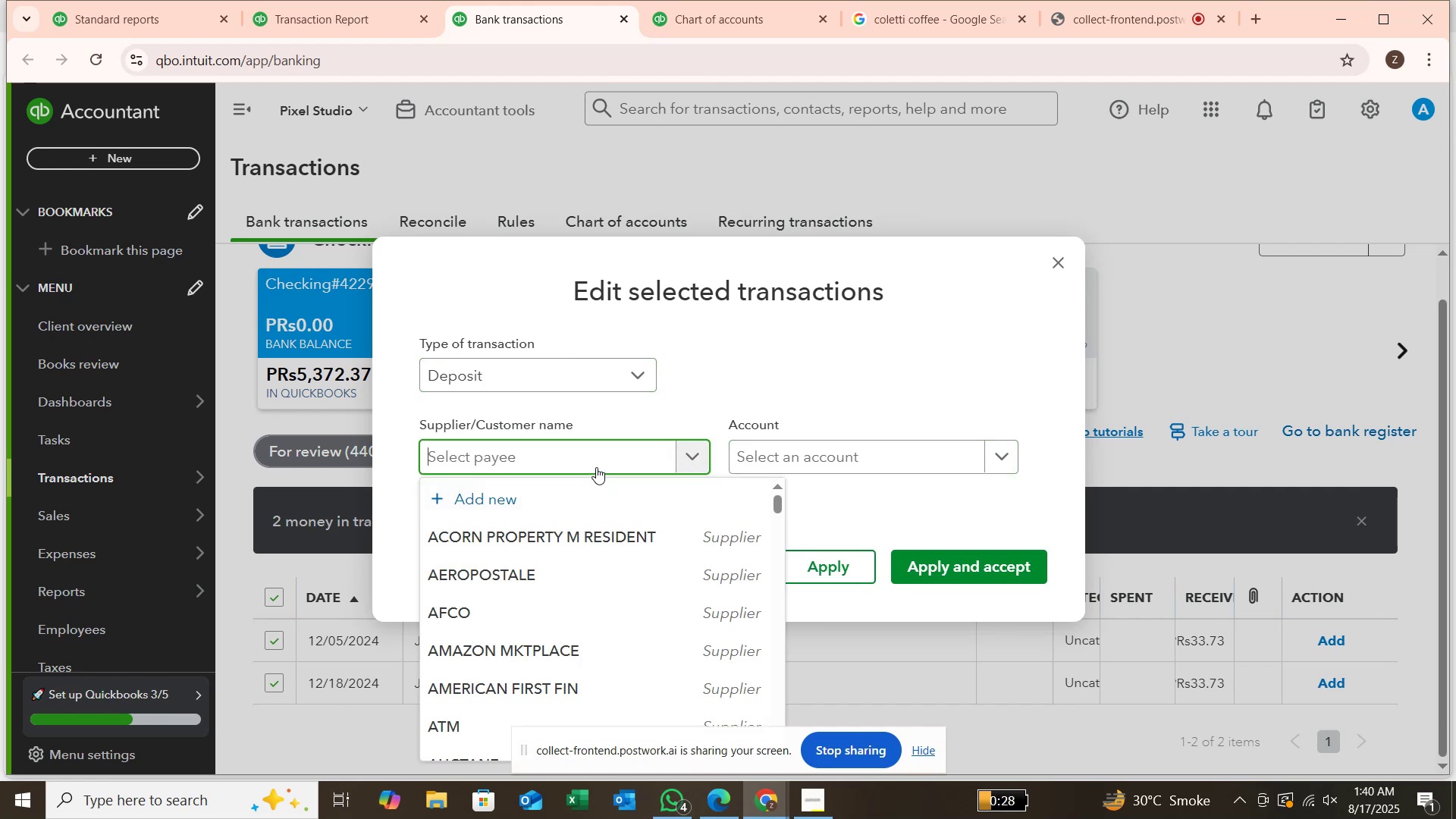 
type(joshua bookman)
 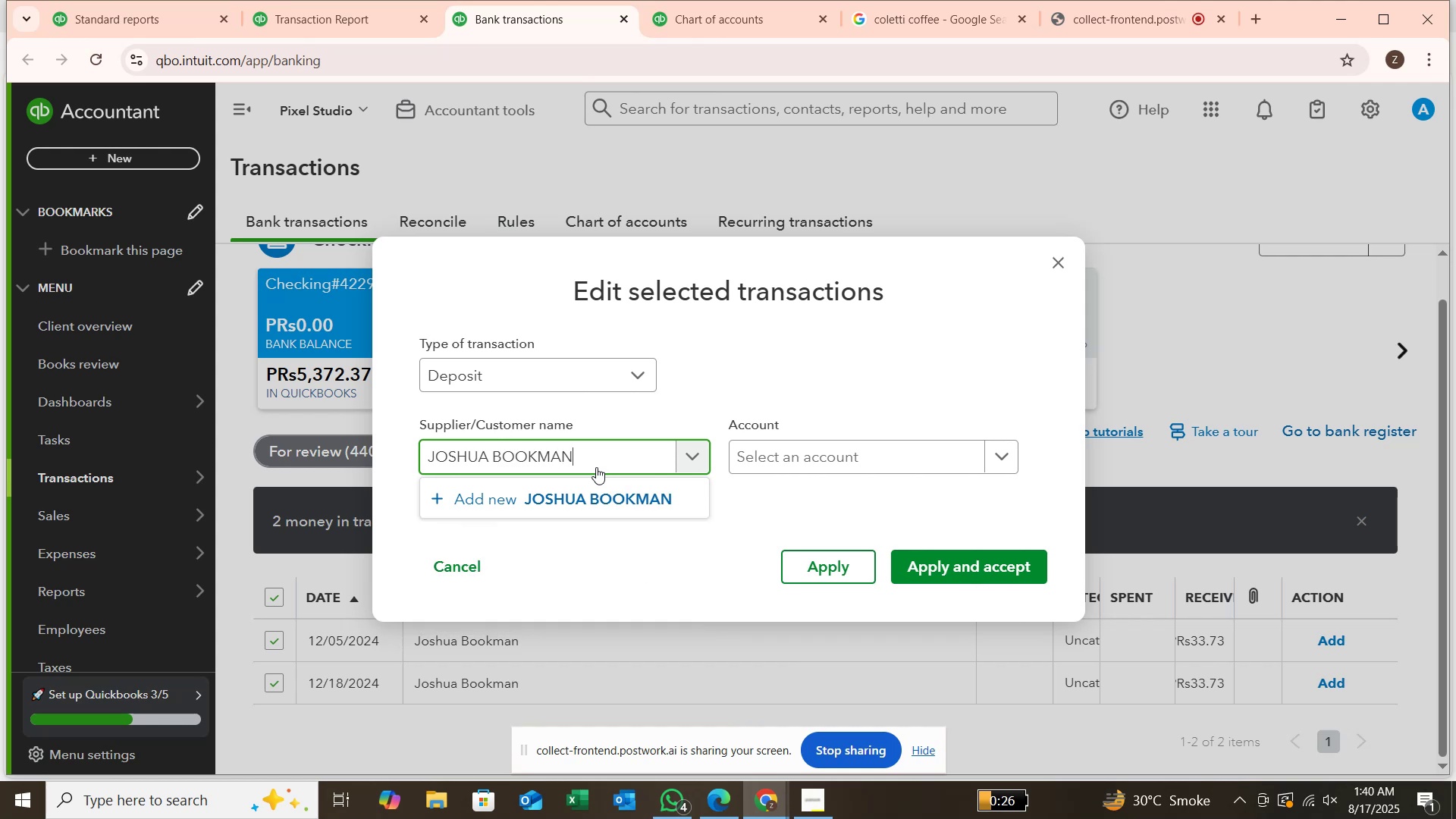 
key(Enter)
 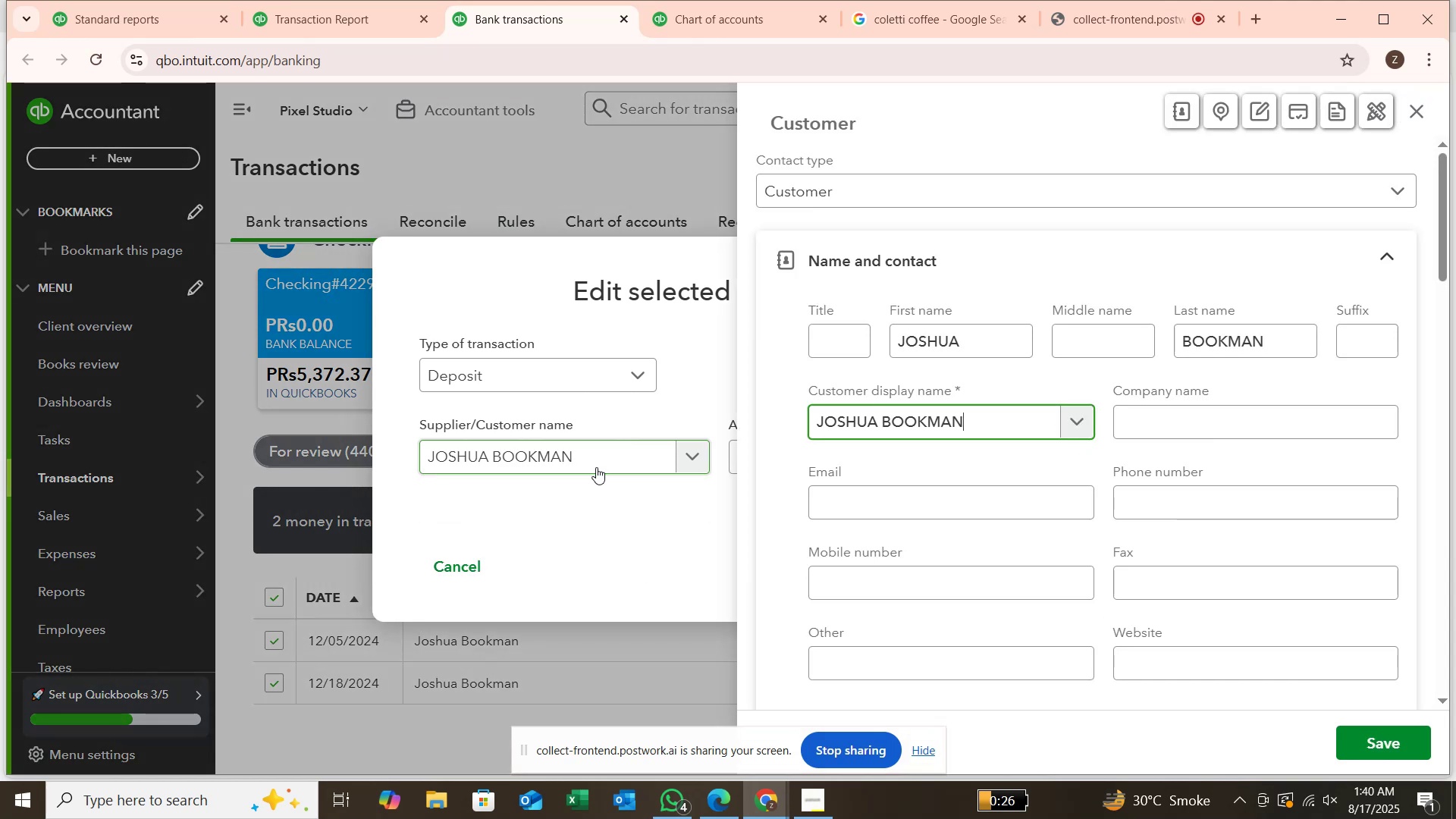 
key(Enter)
 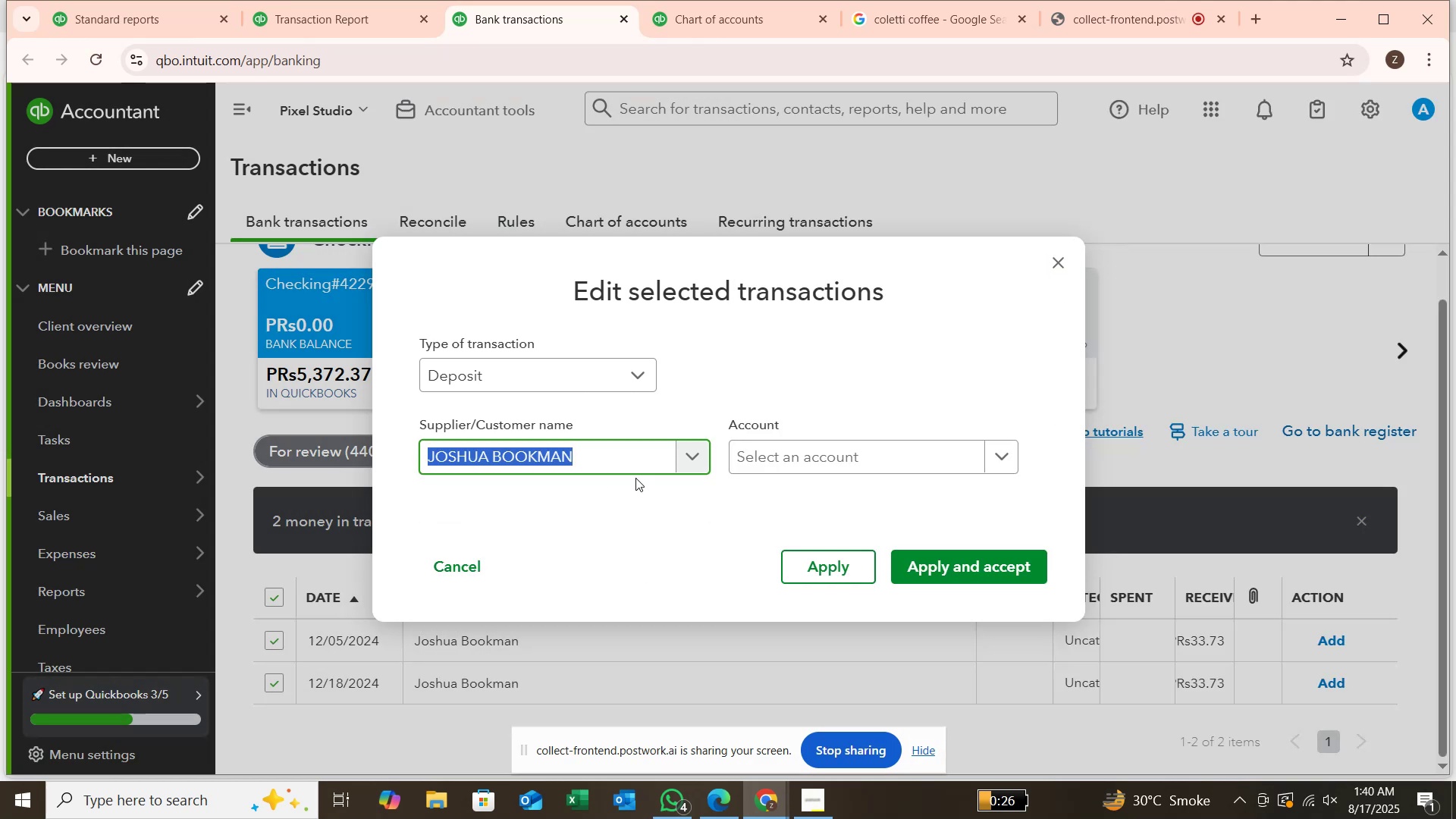 
left_click([788, 457])
 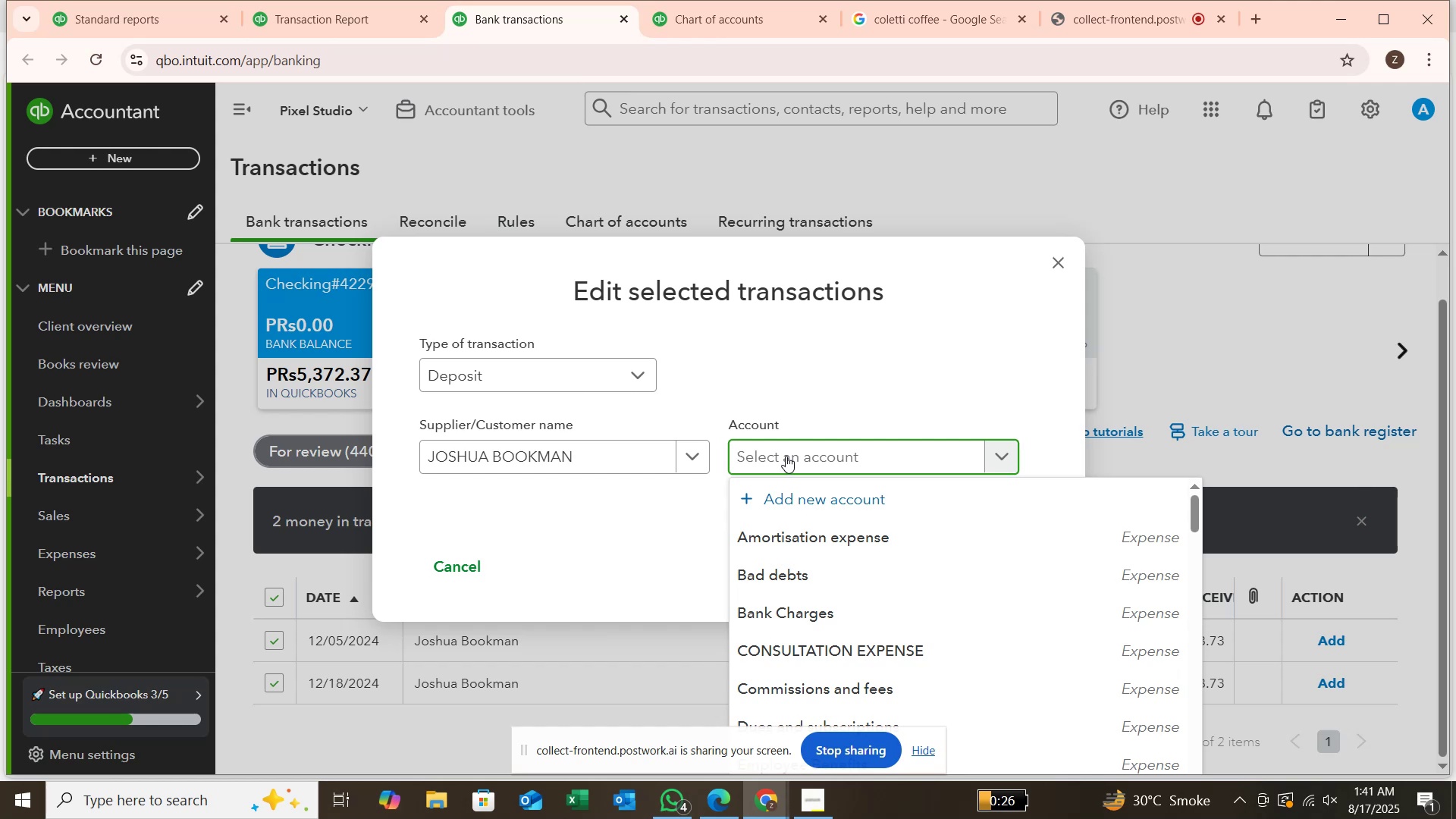 
wait(32.17)
 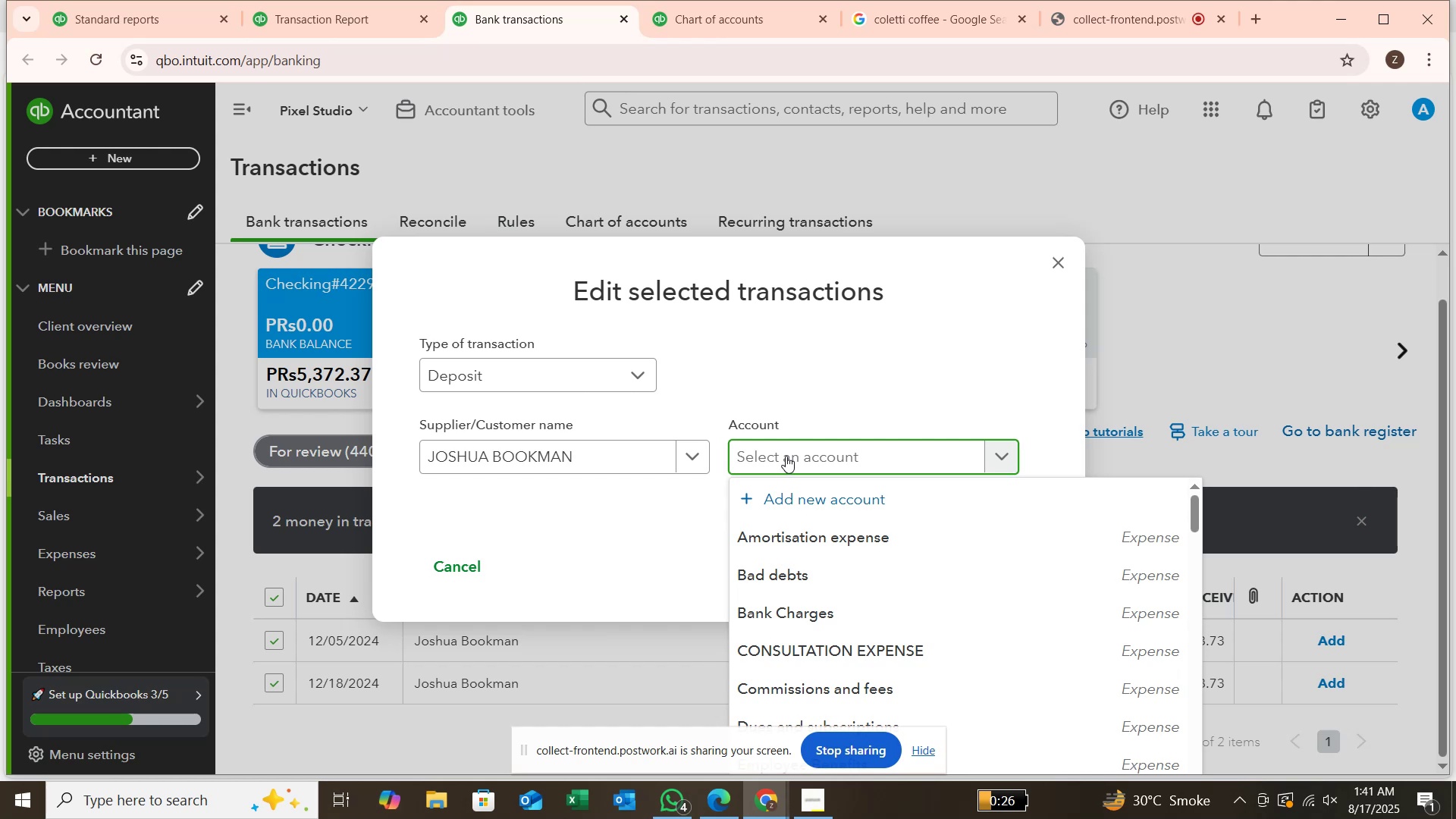 
type(sub)
 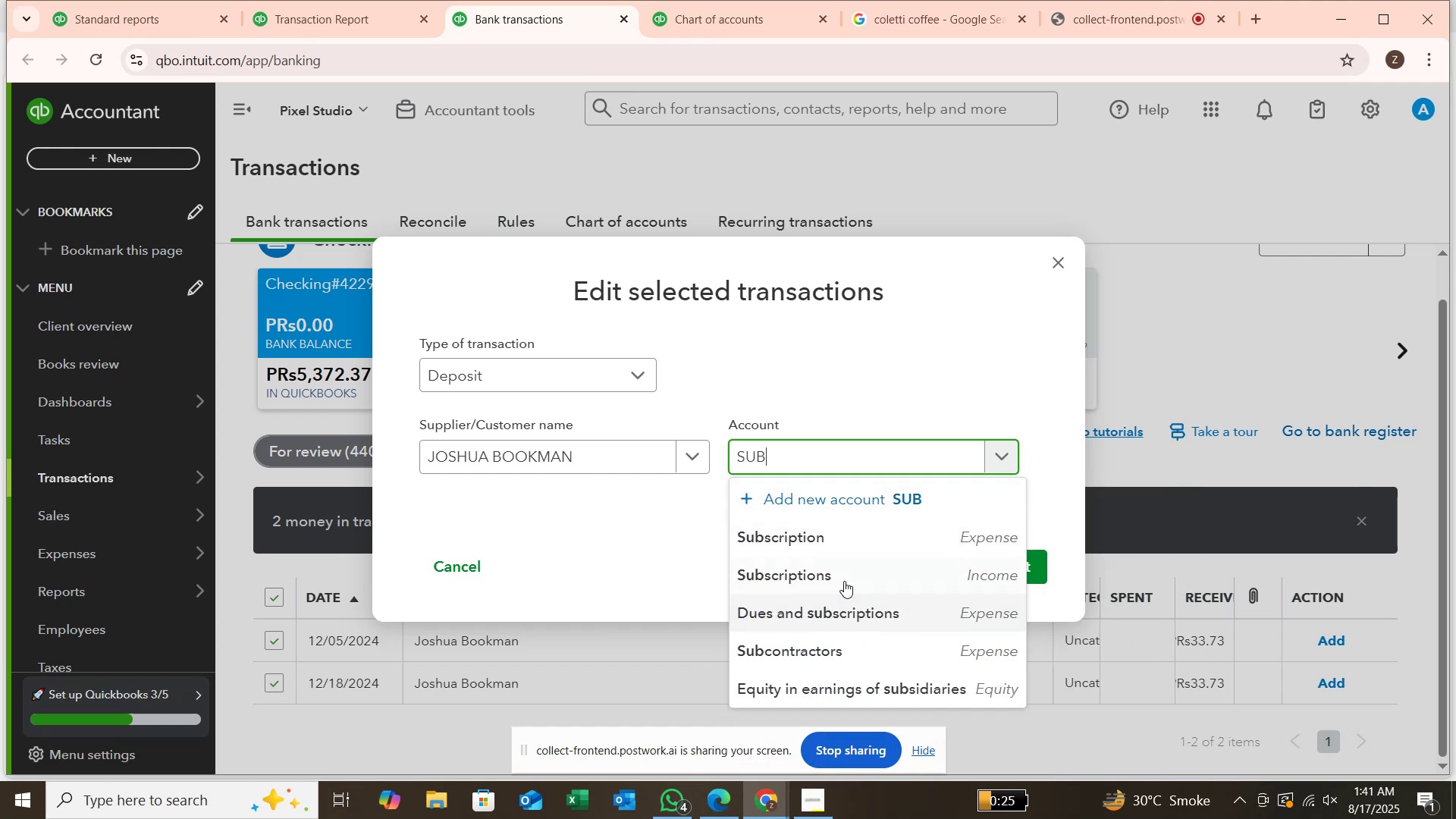 
left_click([843, 576])
 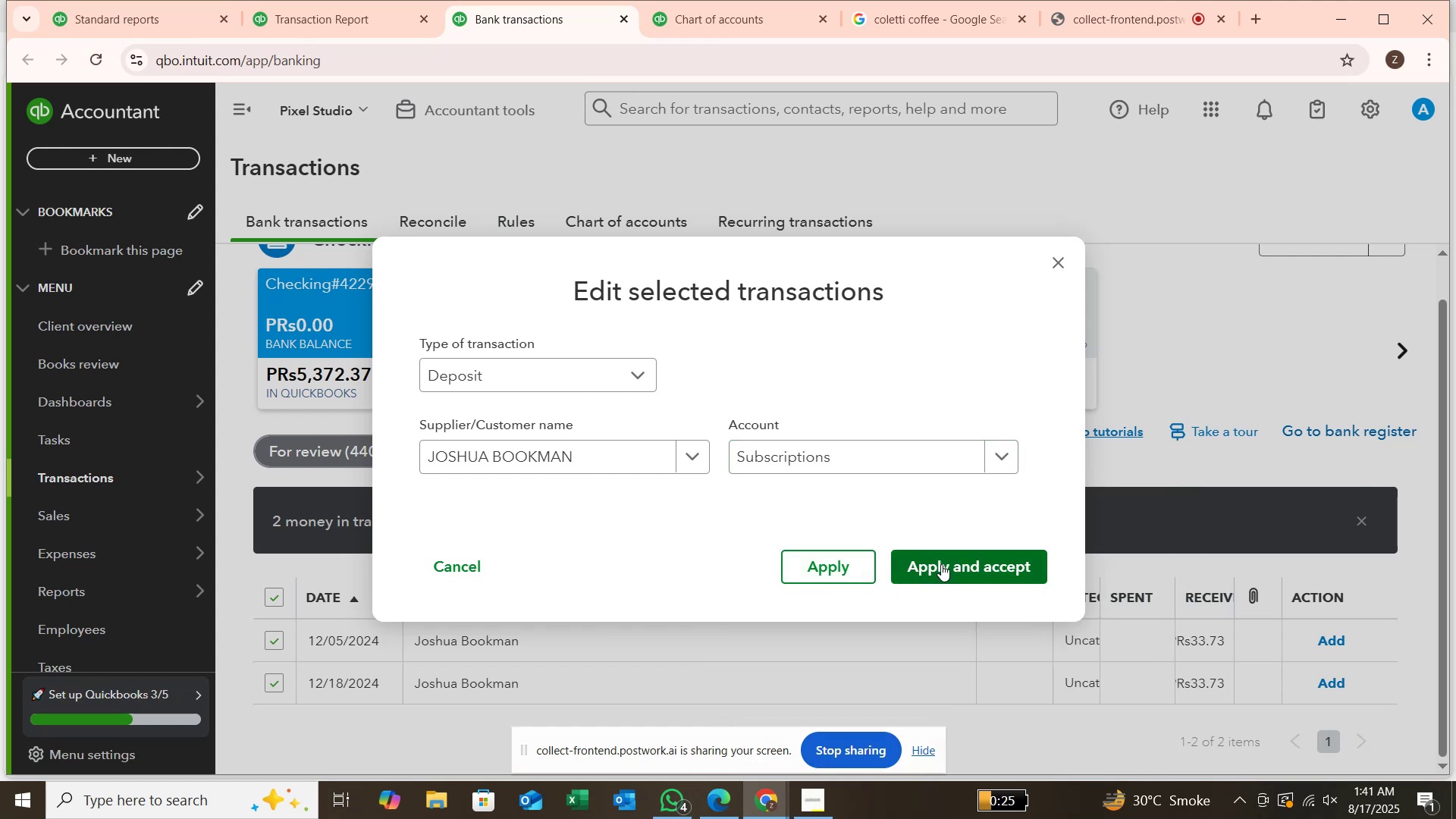 
left_click([941, 564])
 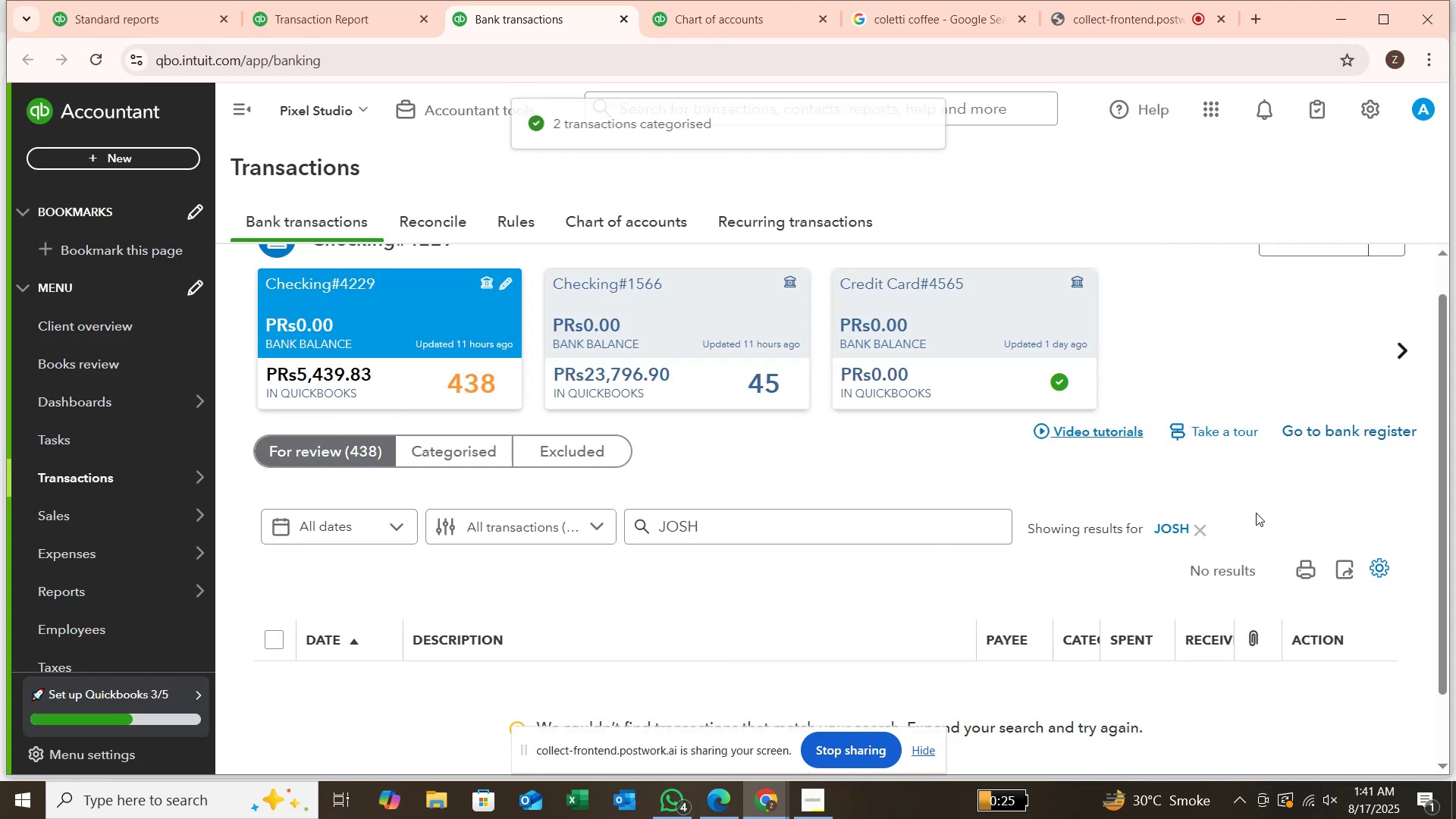 
left_click([1207, 527])
 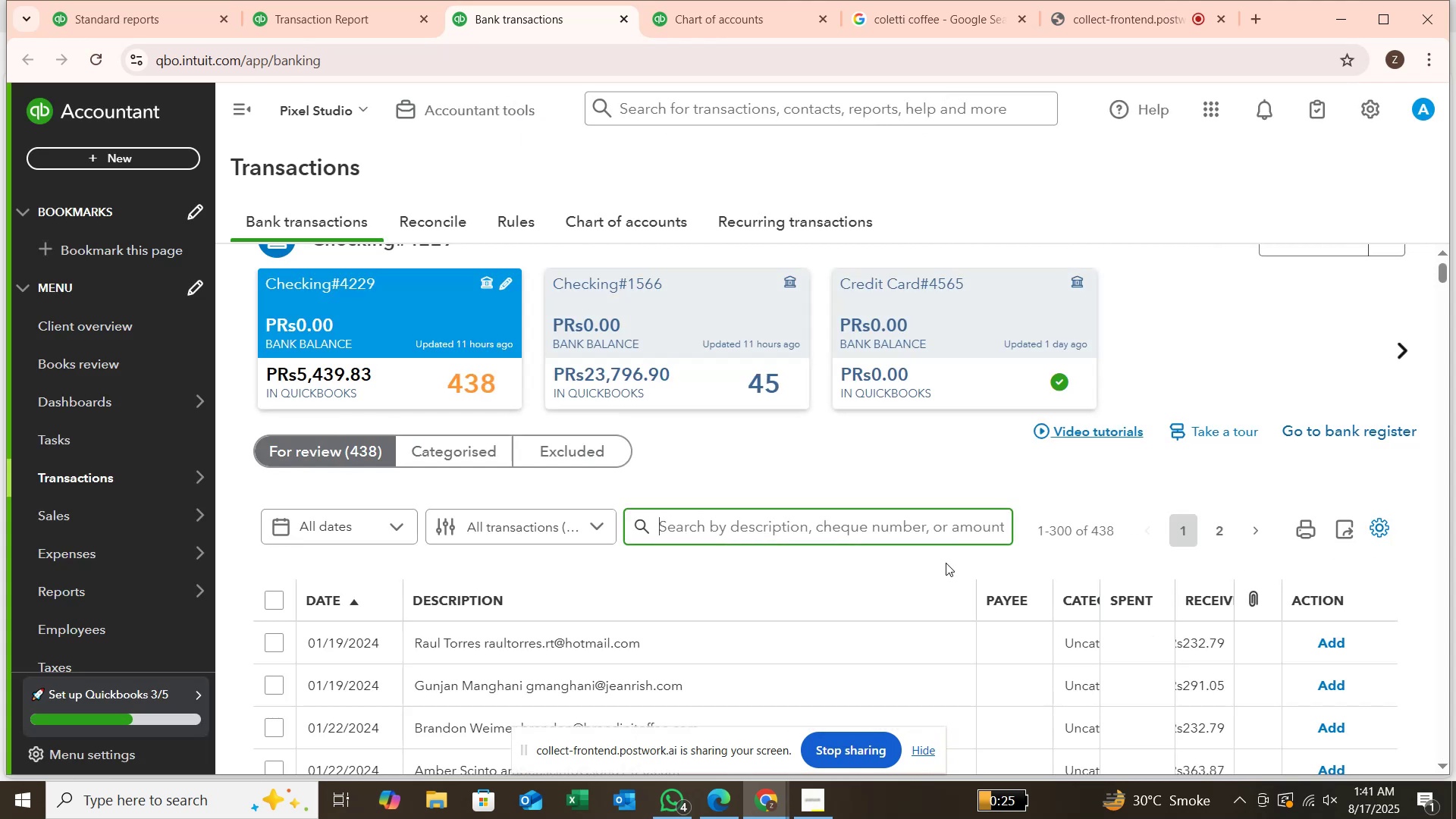 
wait(5.01)
 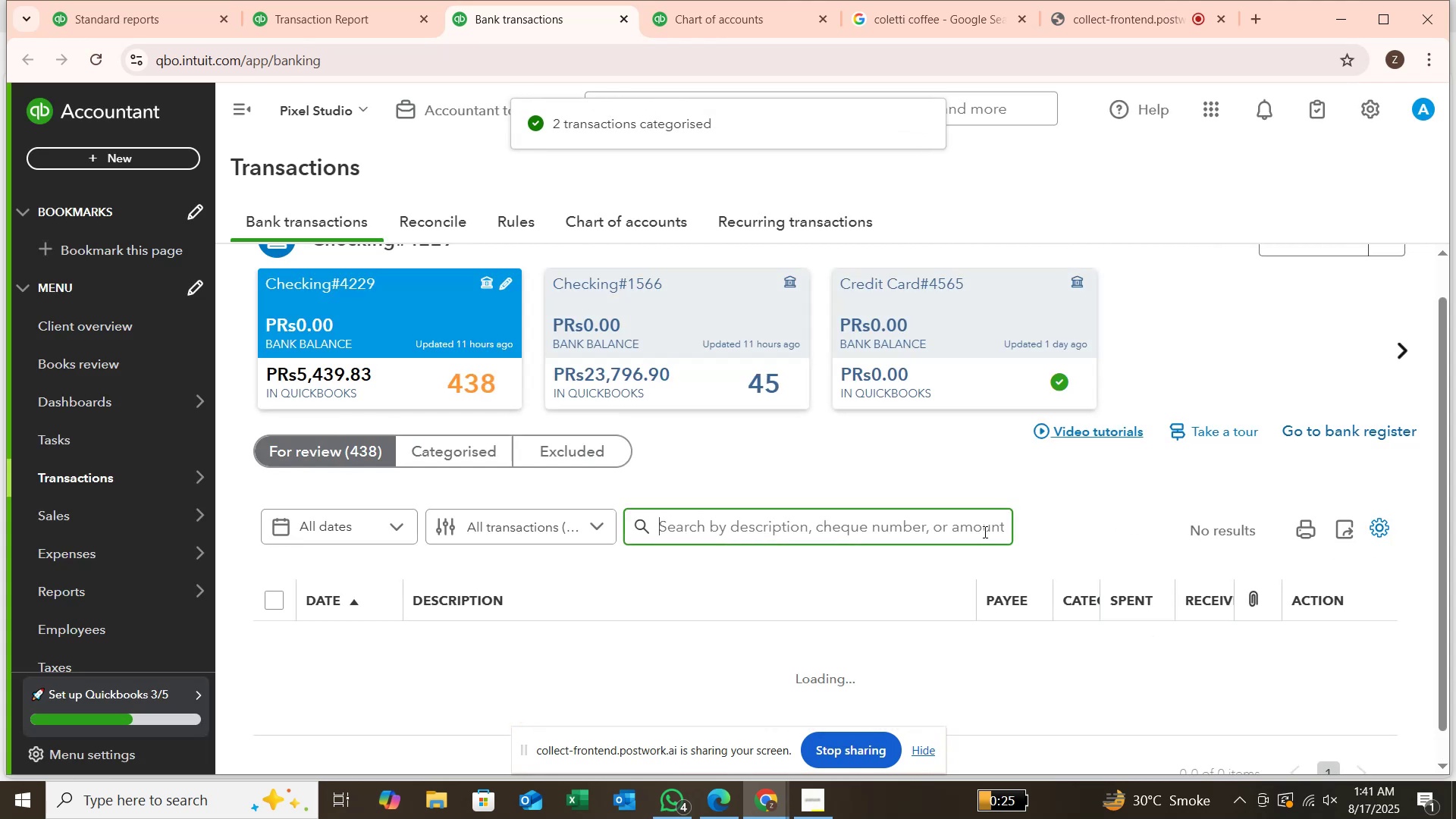 
scroll: coordinate [939, 554], scroll_direction: down, amount: 6.0
 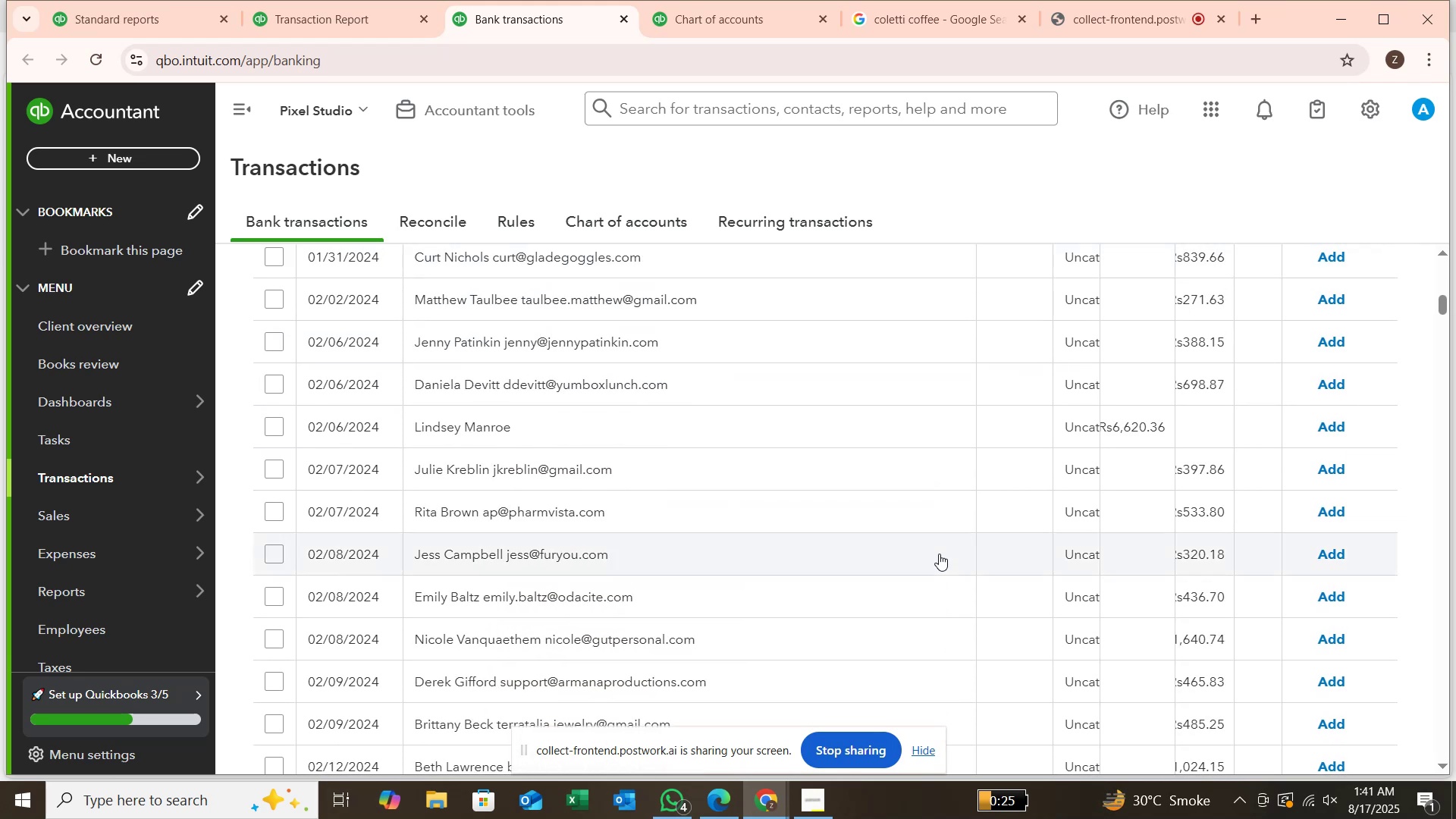 